 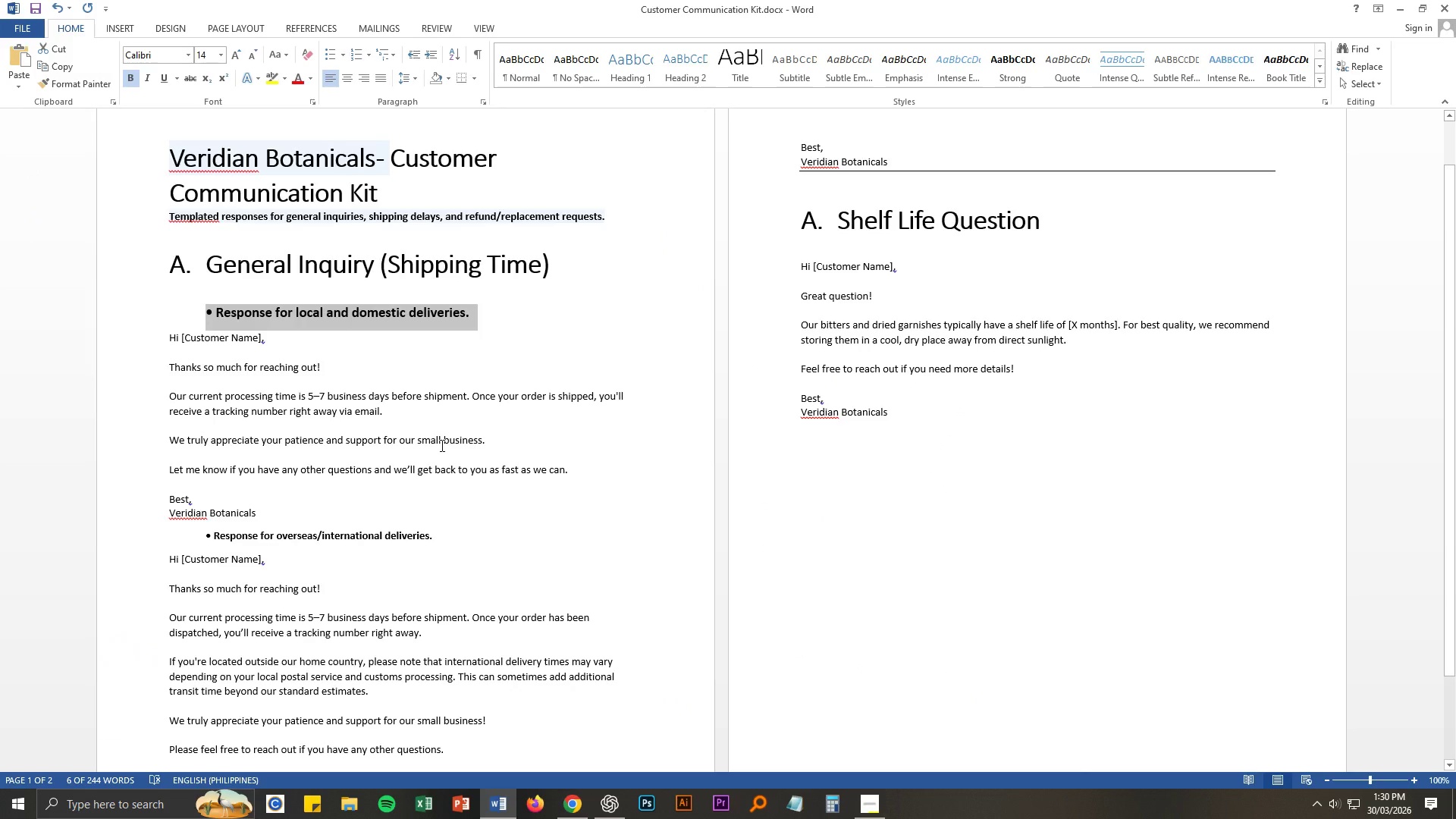 
key(Shift+F3)
 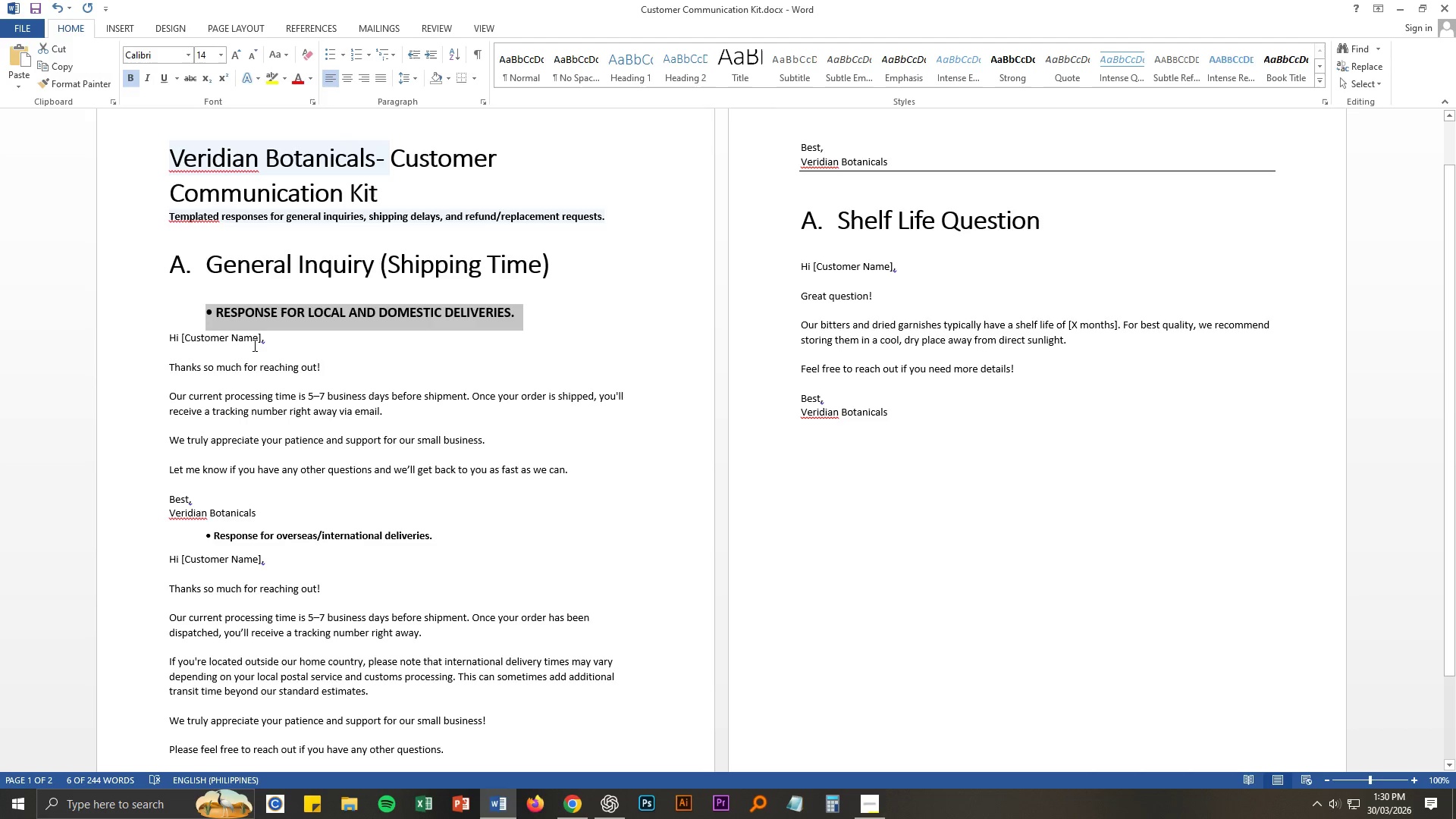 
left_click([206, 310])
 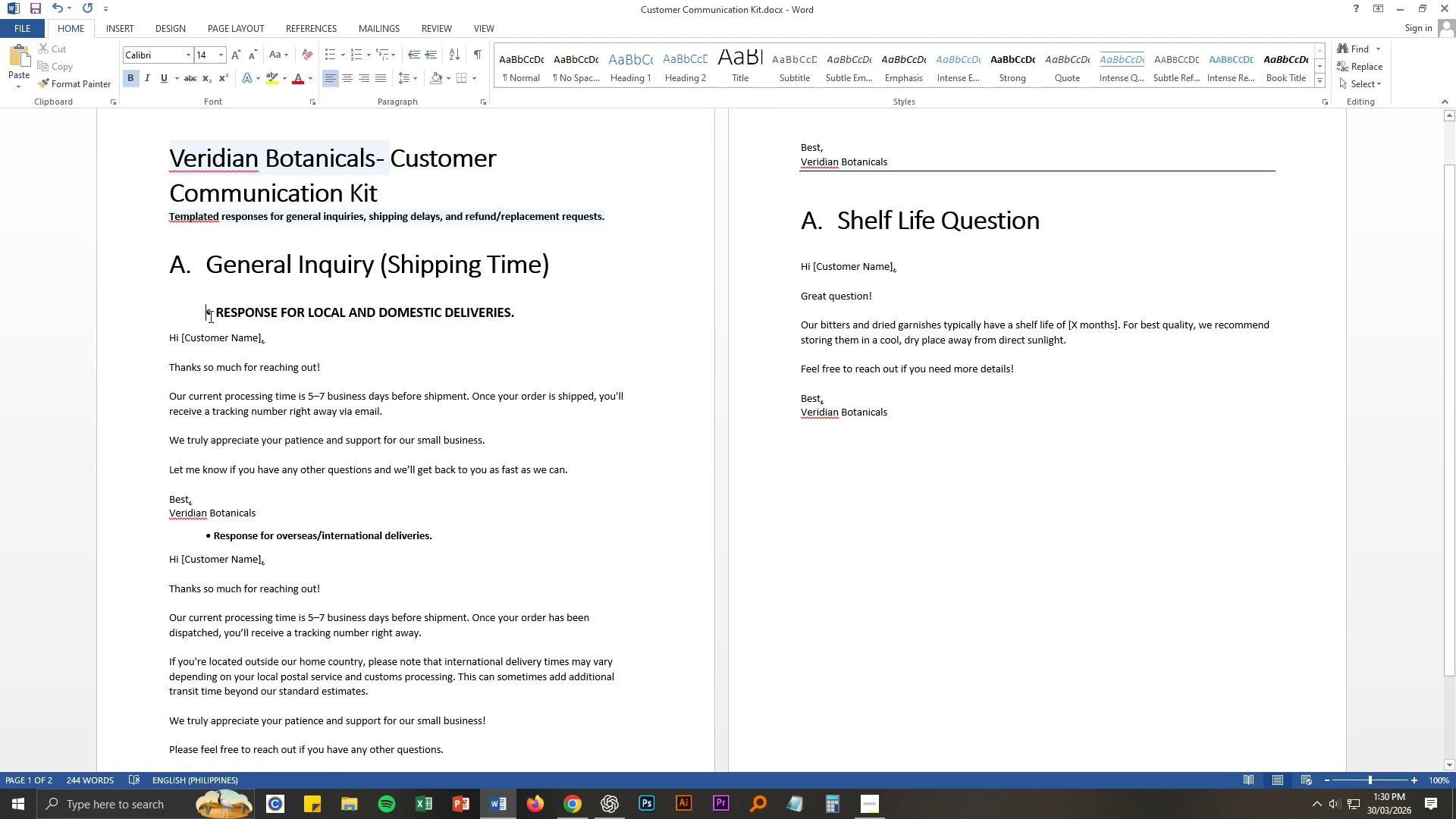 
left_click_drag(start_coordinate=[206, 314], to_coordinate=[189, 316])
 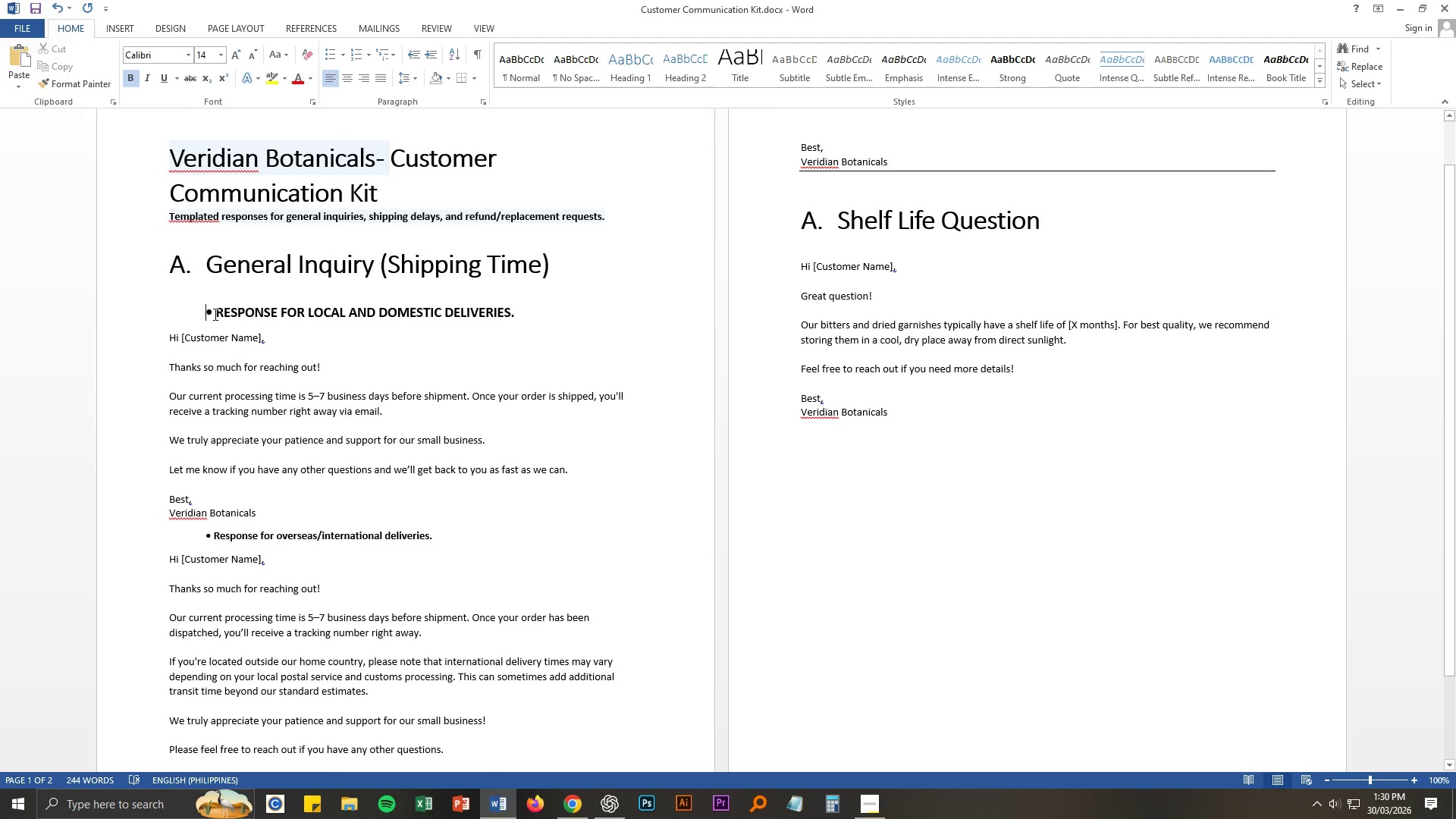 
left_click_drag(start_coordinate=[214, 314], to_coordinate=[153, 313])
 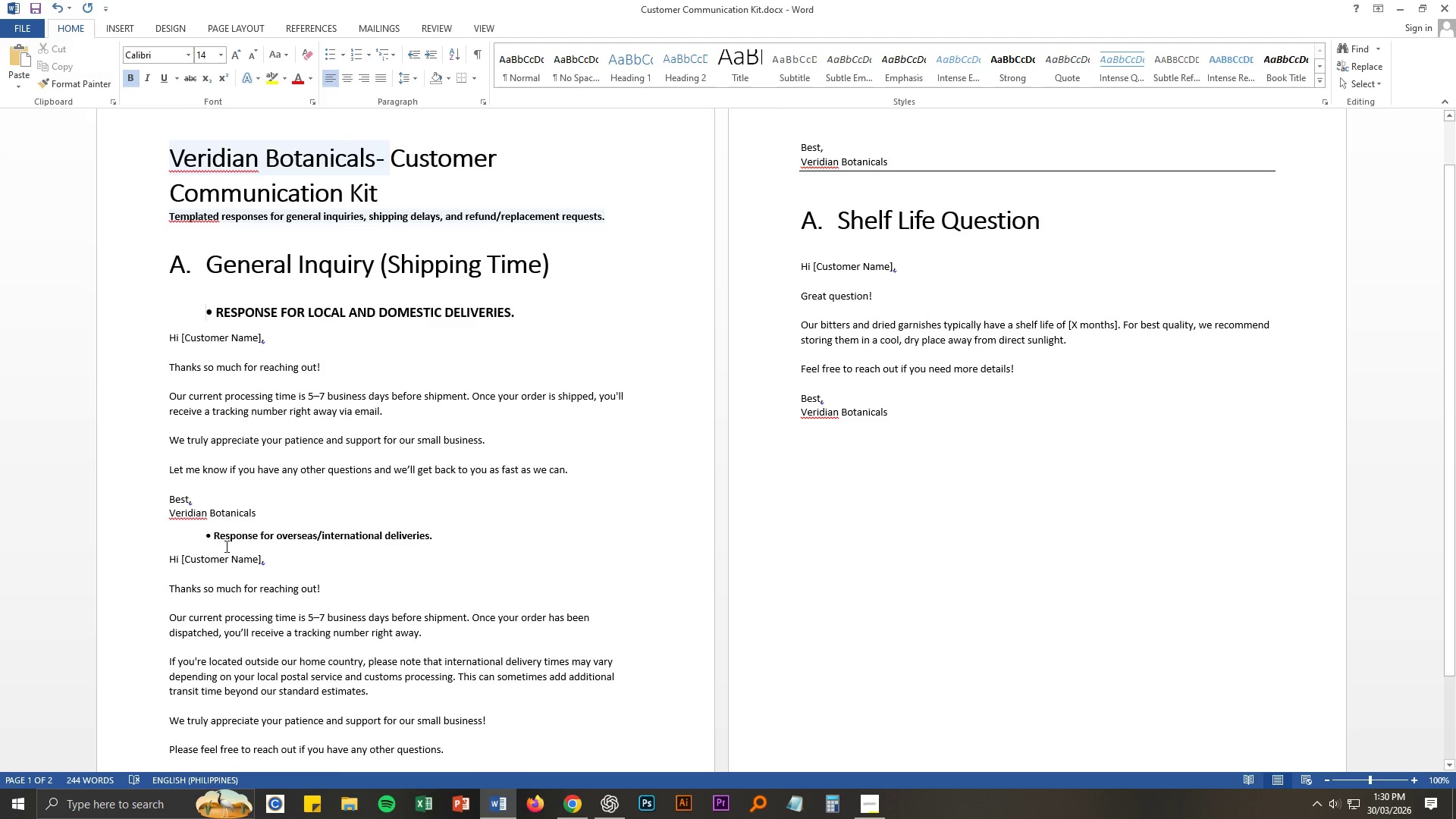 
left_click_drag(start_coordinate=[205, 535], to_coordinate=[434, 535])
 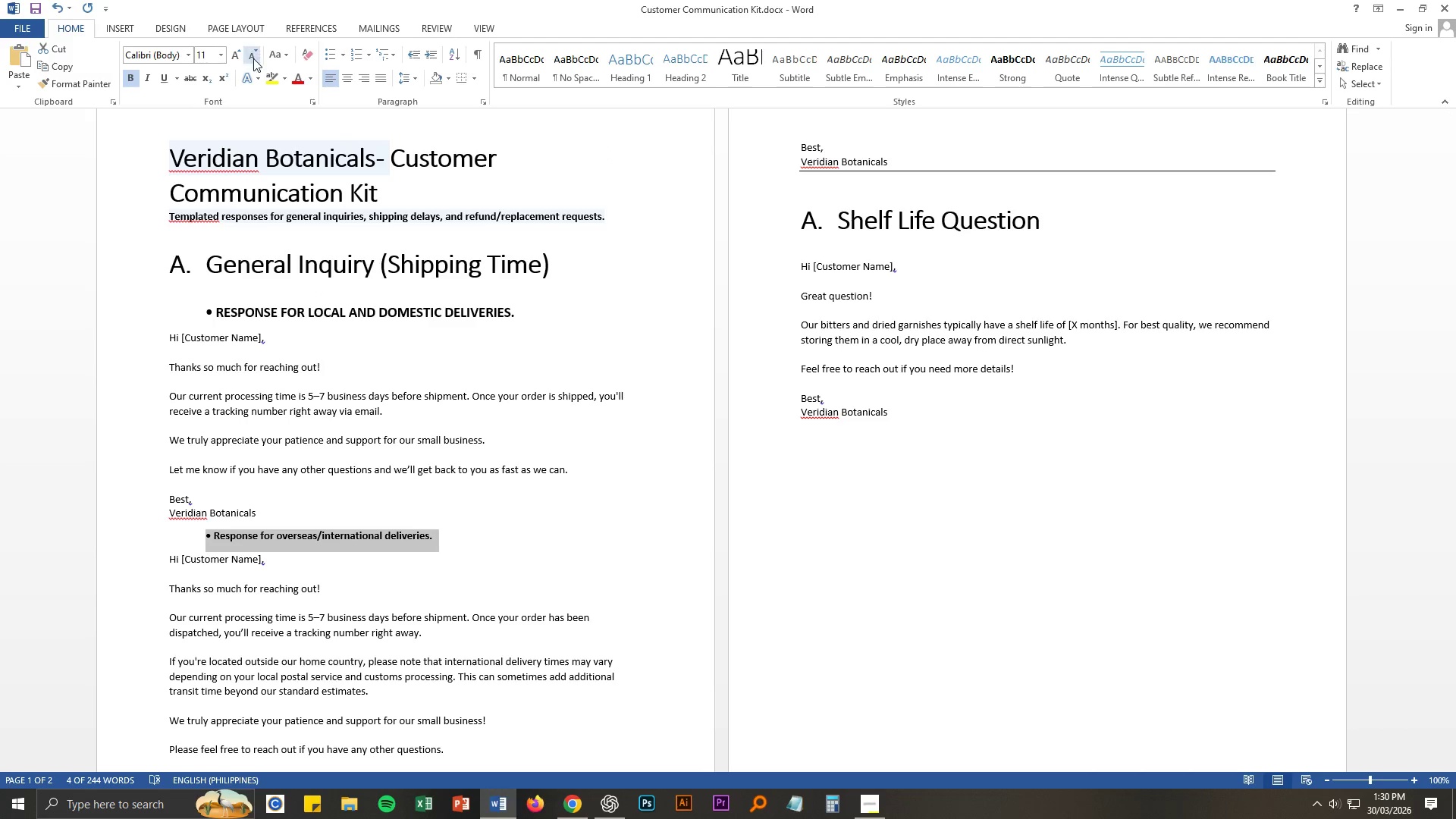 
double_click([235, 55])
 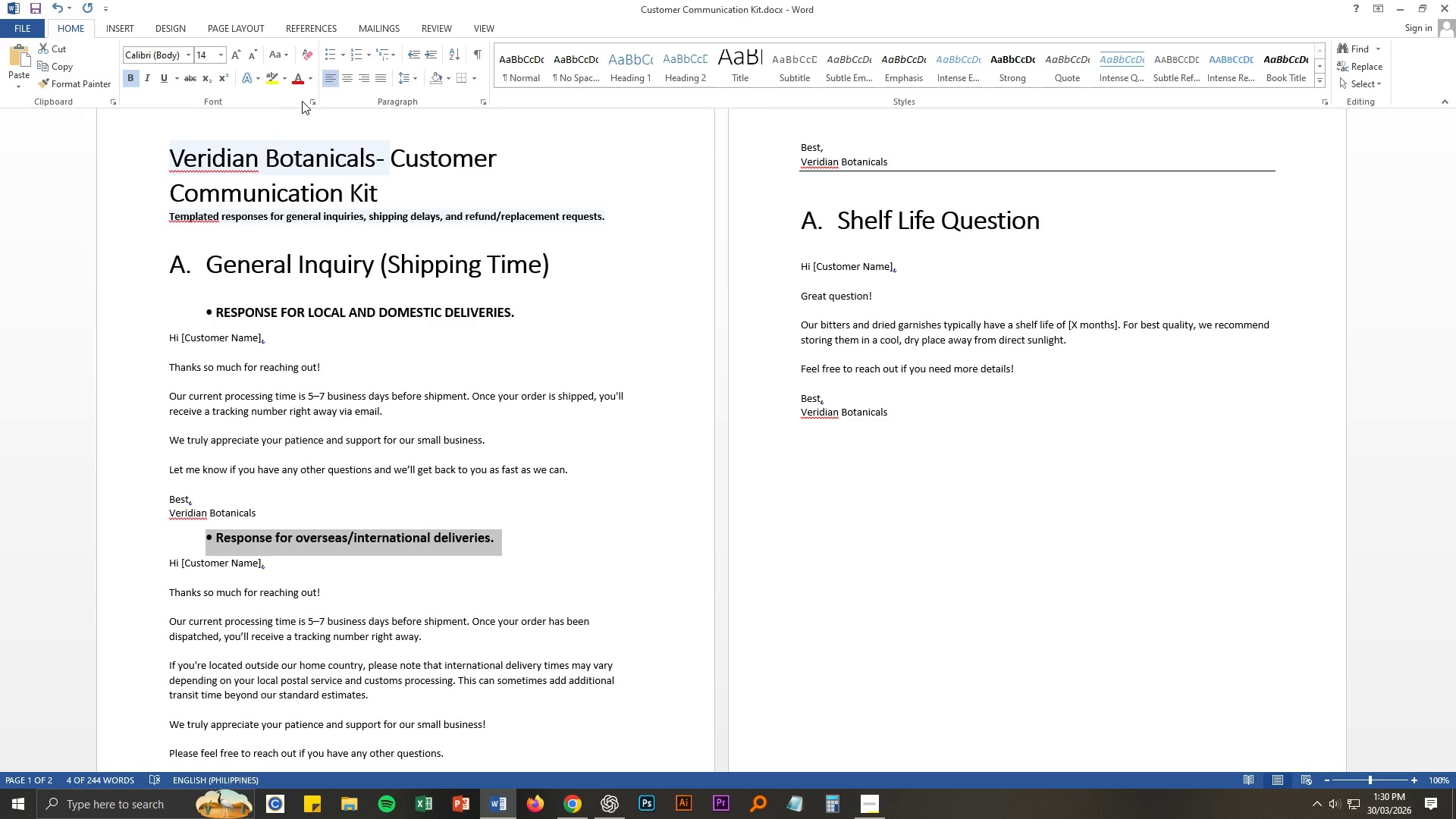 
key(Shift+F3)
 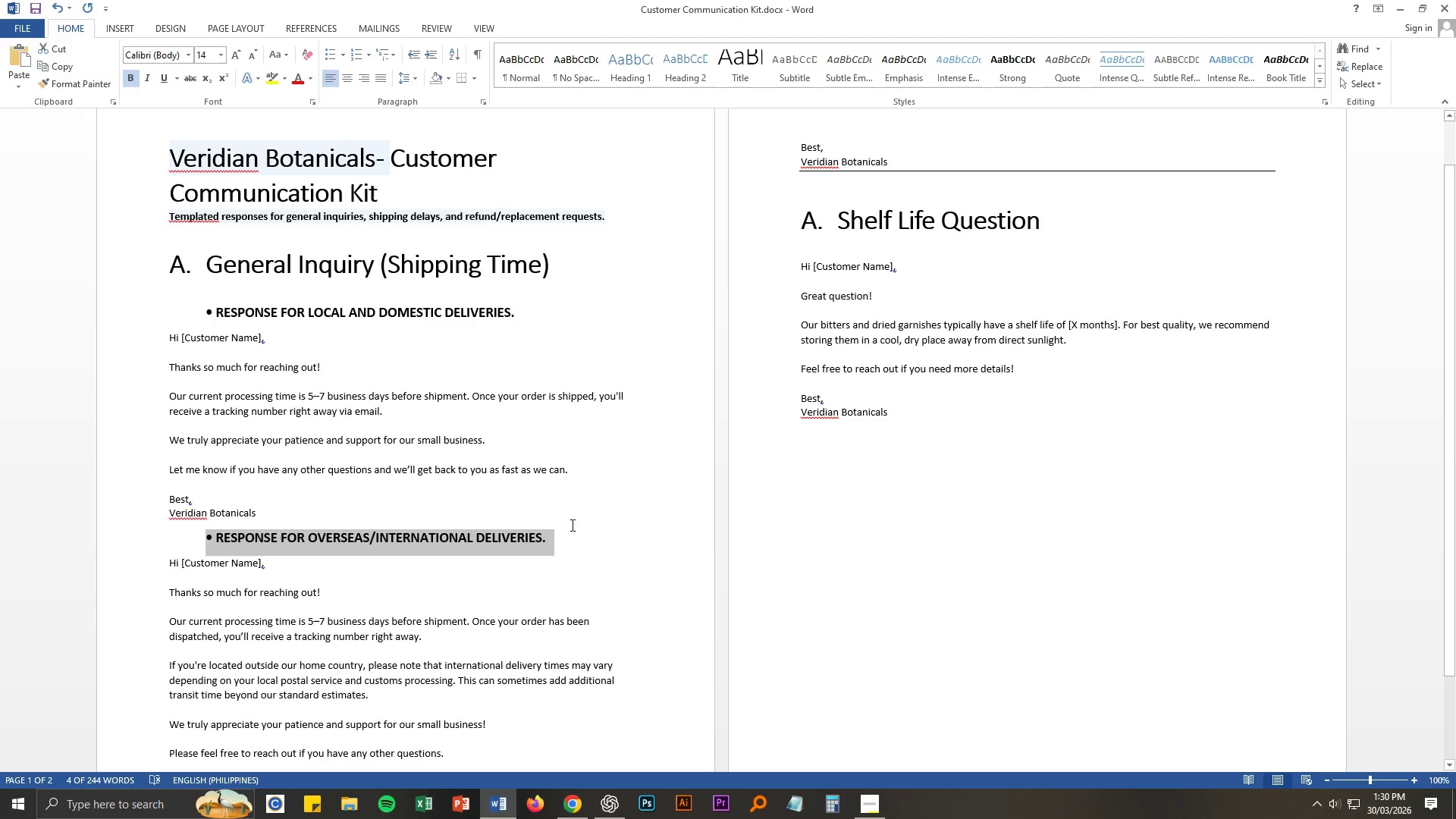 
left_click([557, 541])
 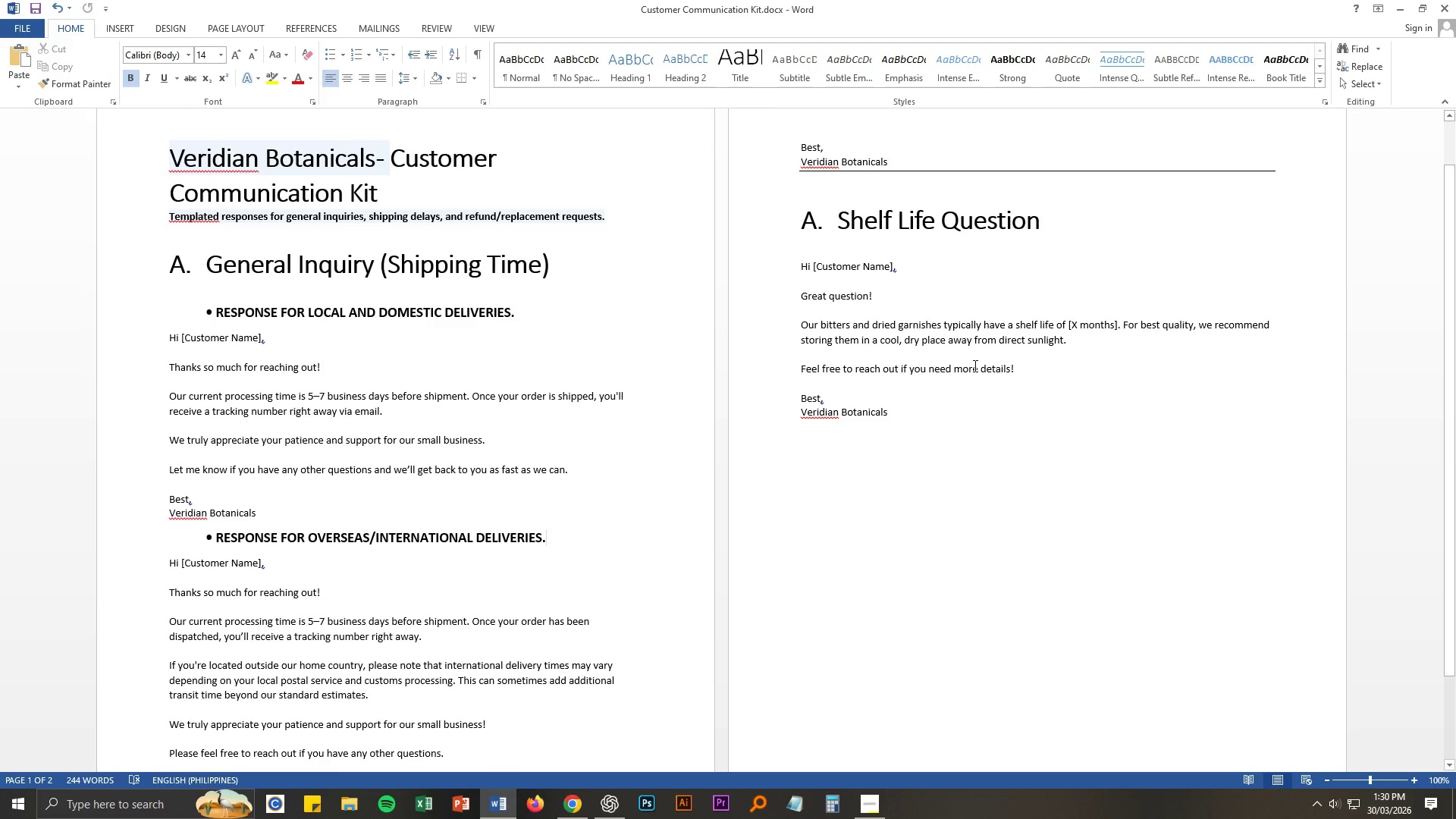 
wait(23.27)
 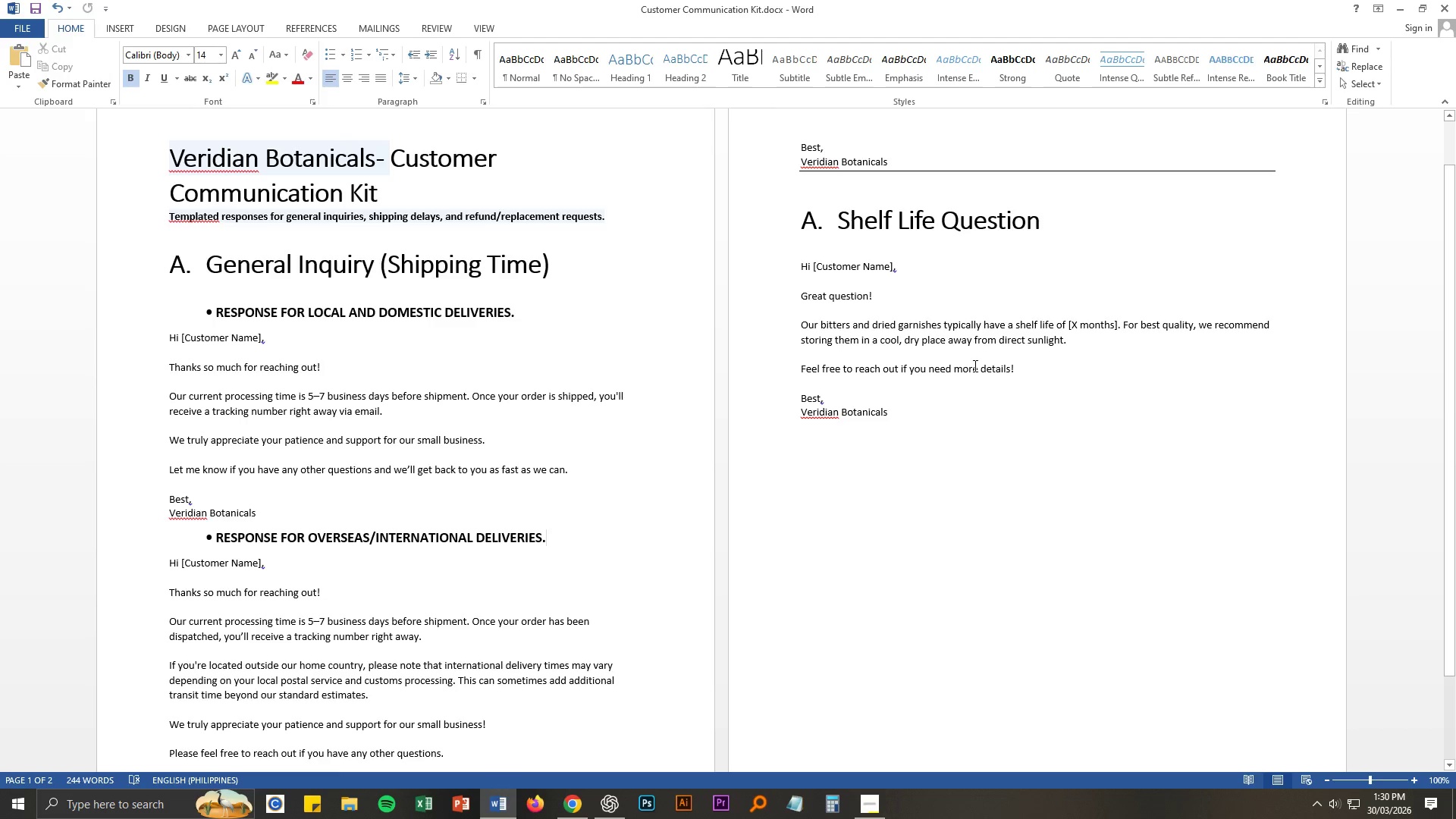 
double_click([893, 409])
 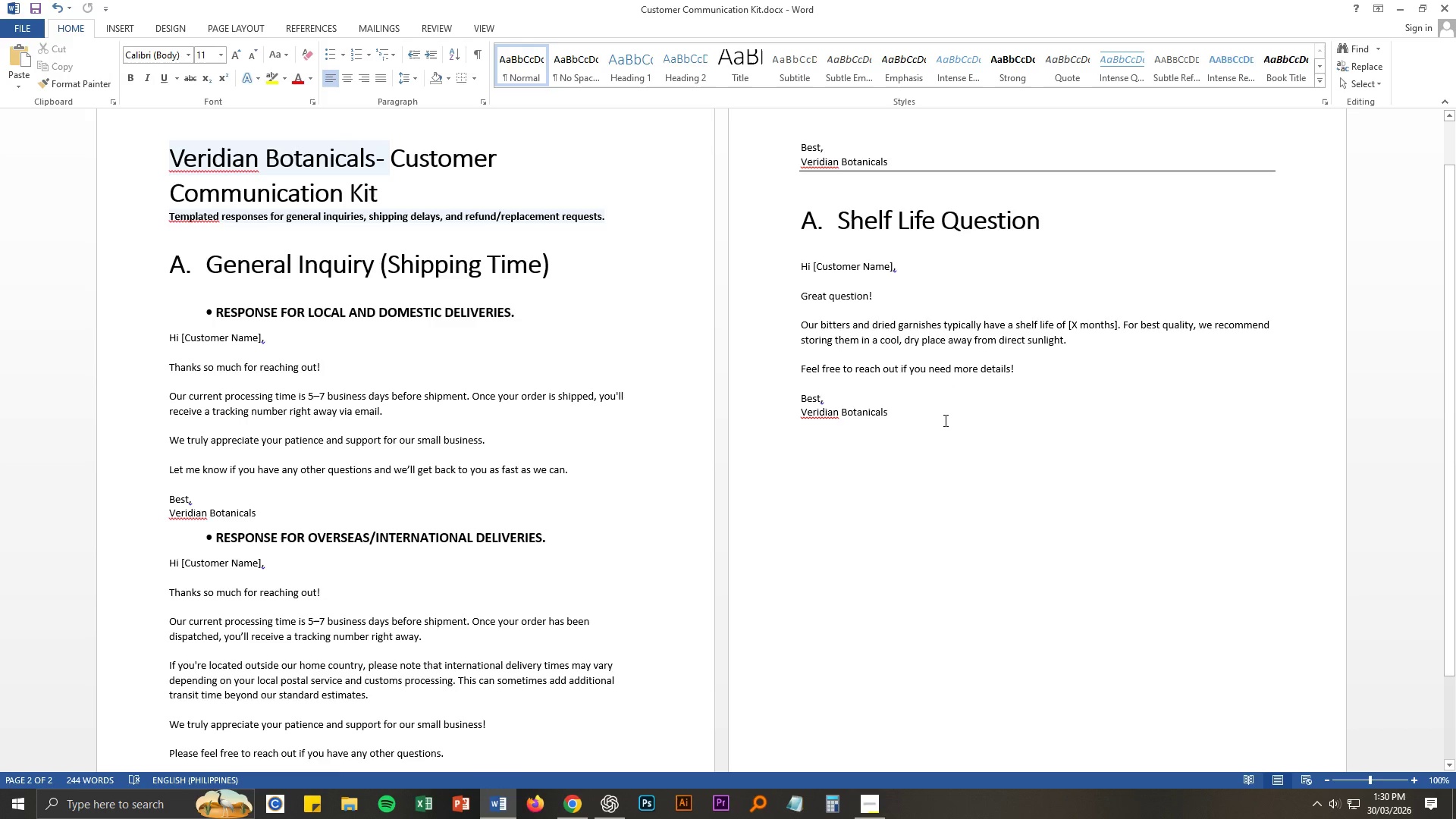 
key(Enter)
 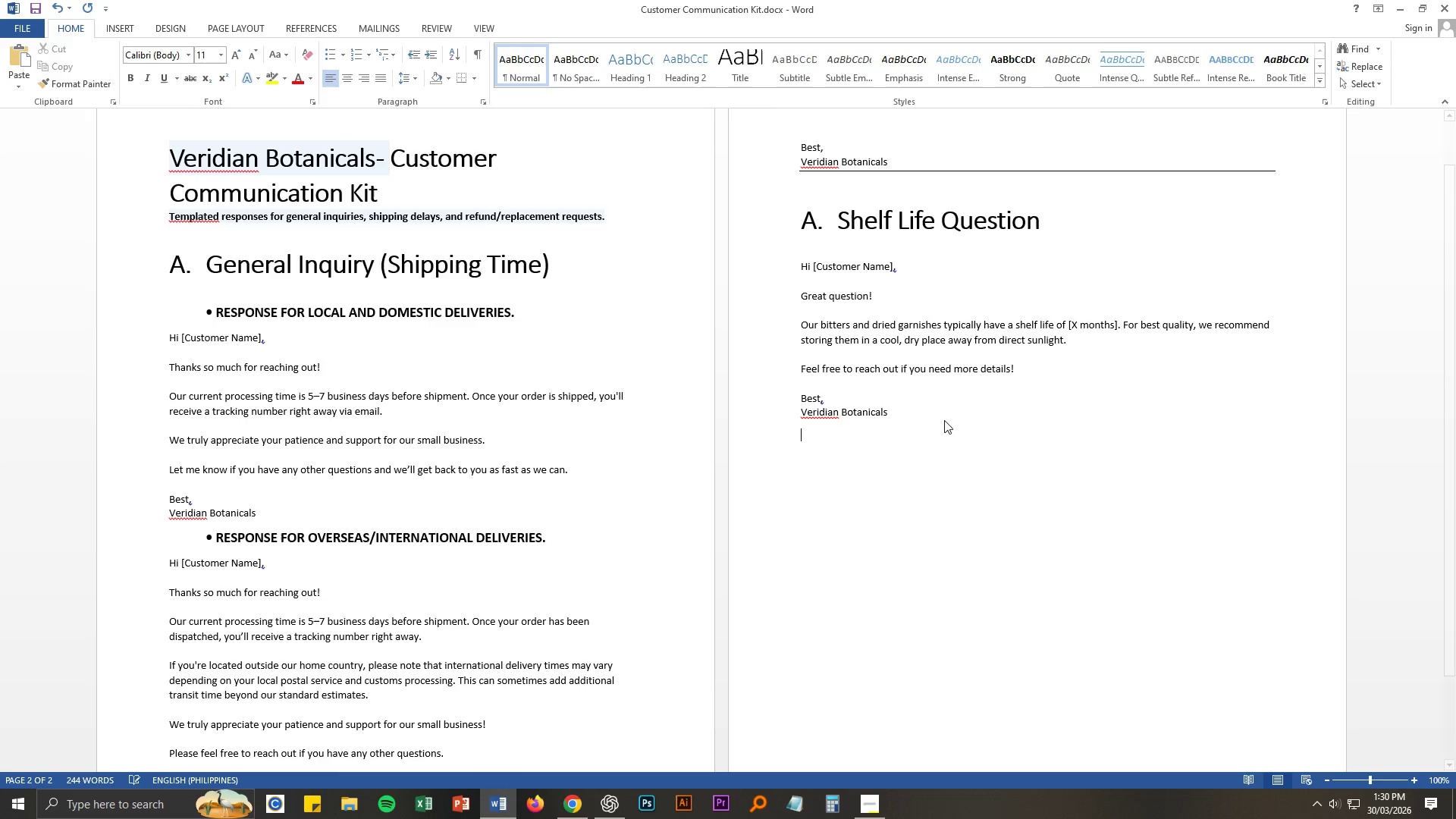 
key(Enter)
 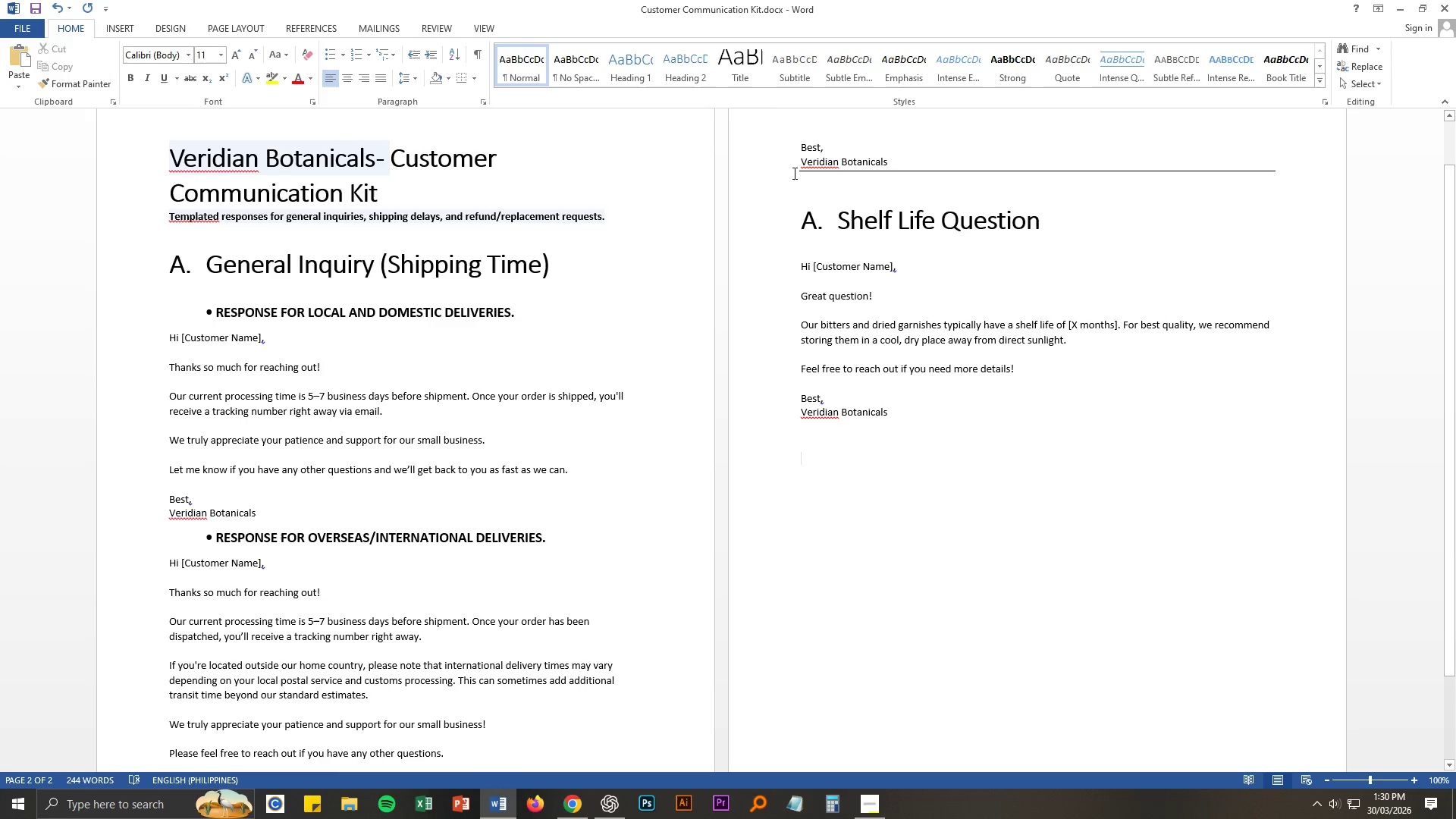 
left_click_drag(start_coordinate=[797, 171], to_coordinate=[1109, 178])
 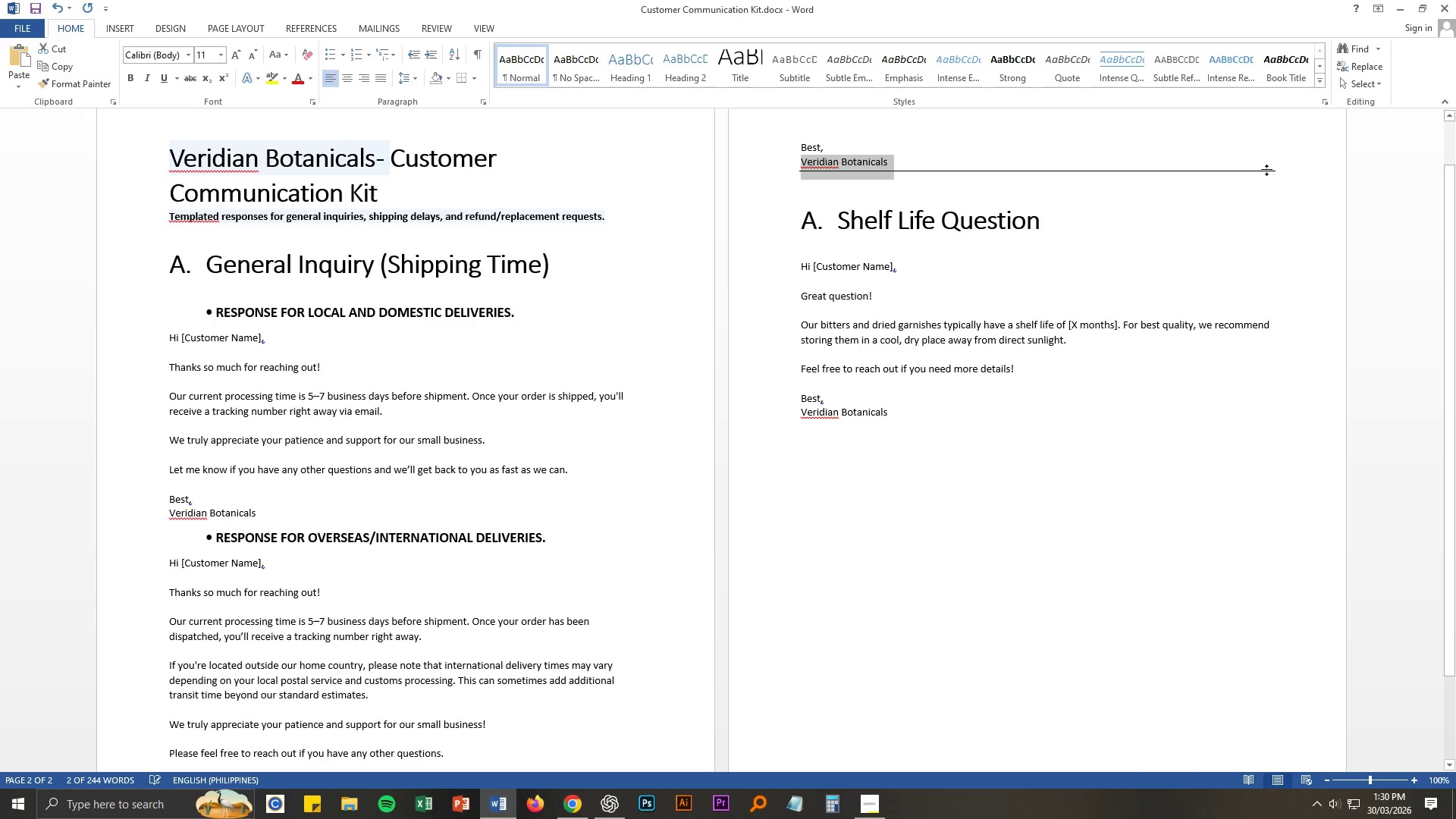 
double_click([1266, 170])
 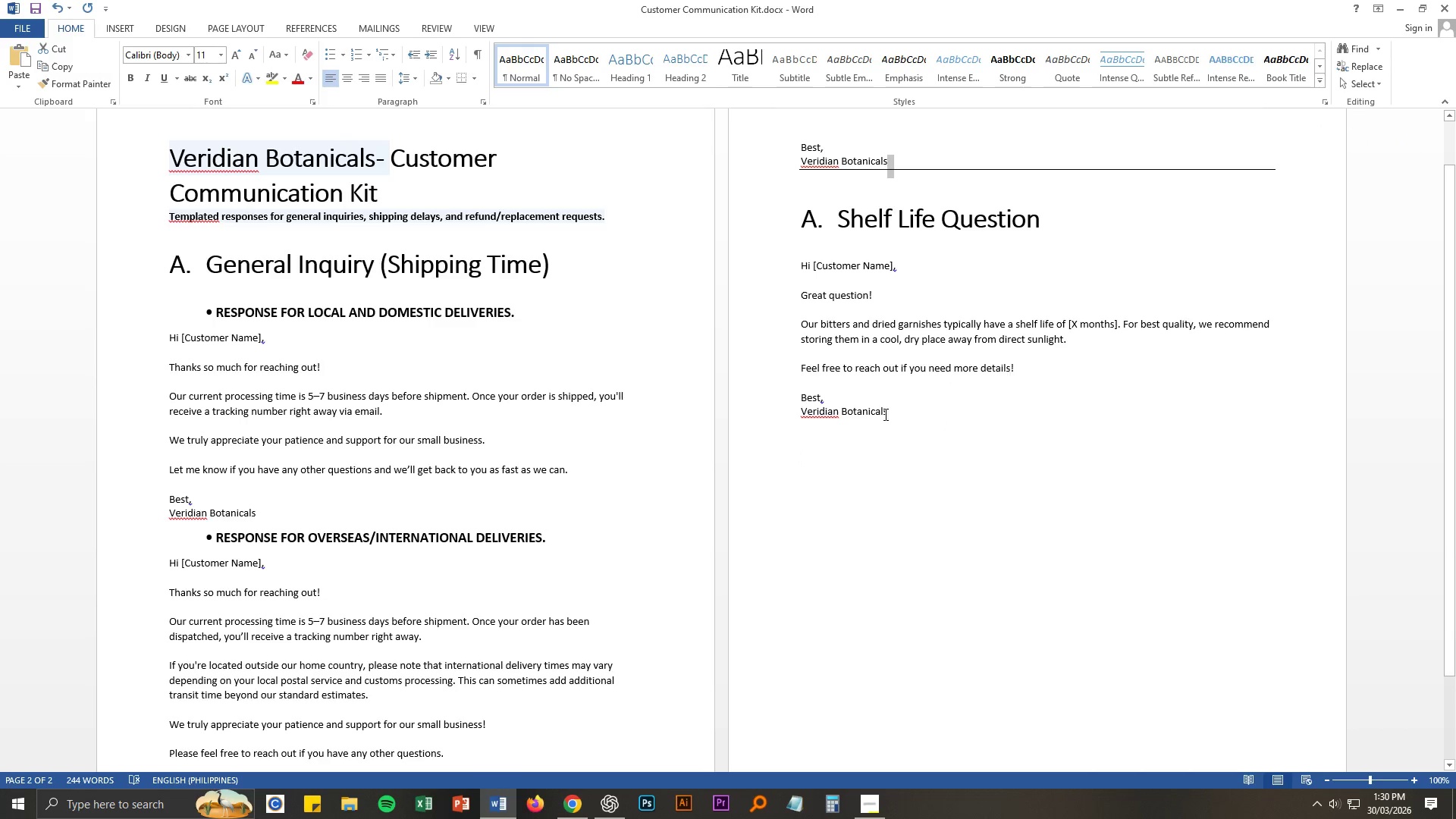 
left_click([871, 430])
 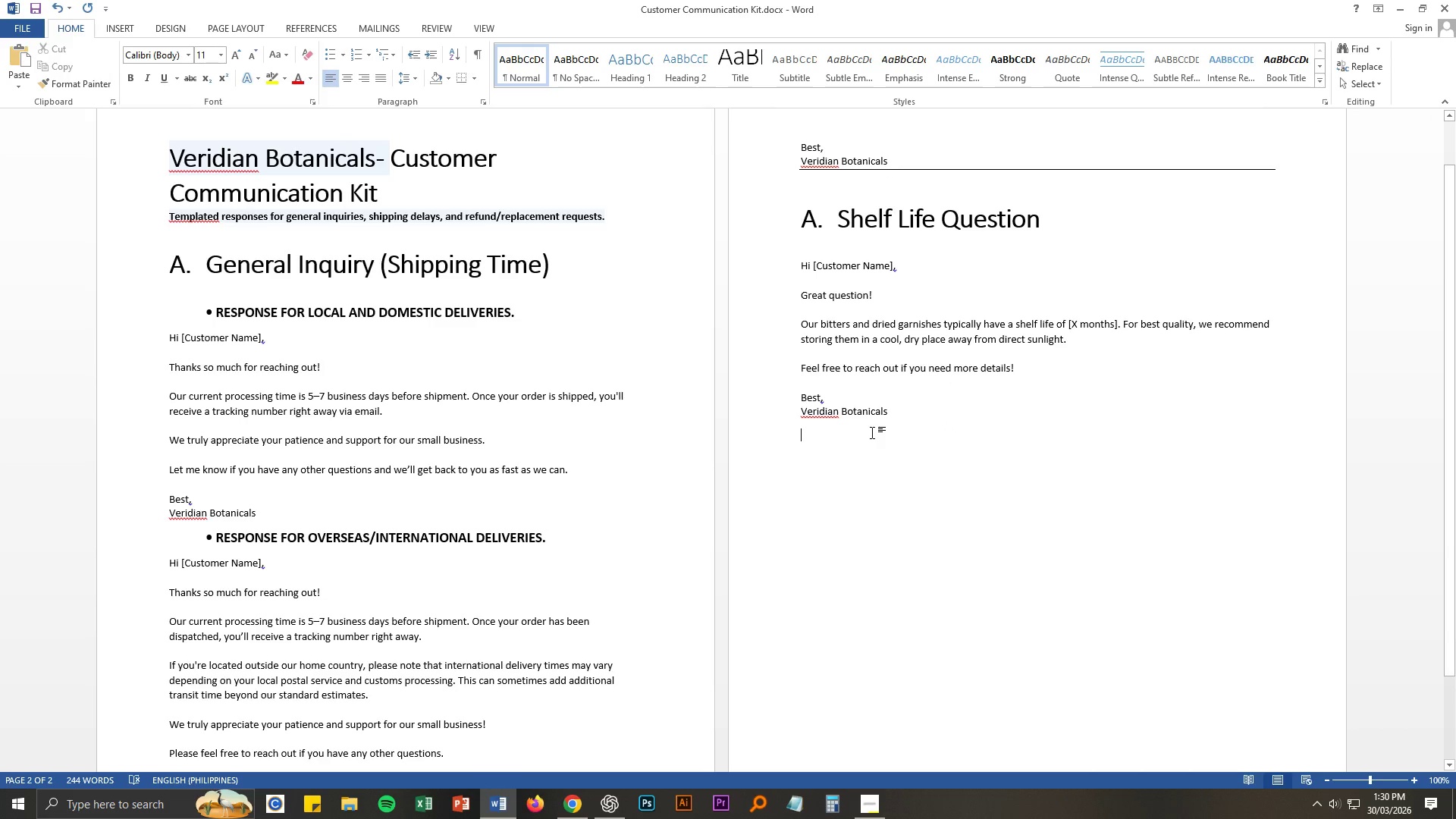 
hold_key(key=ControlLeft, duration=0.42)
 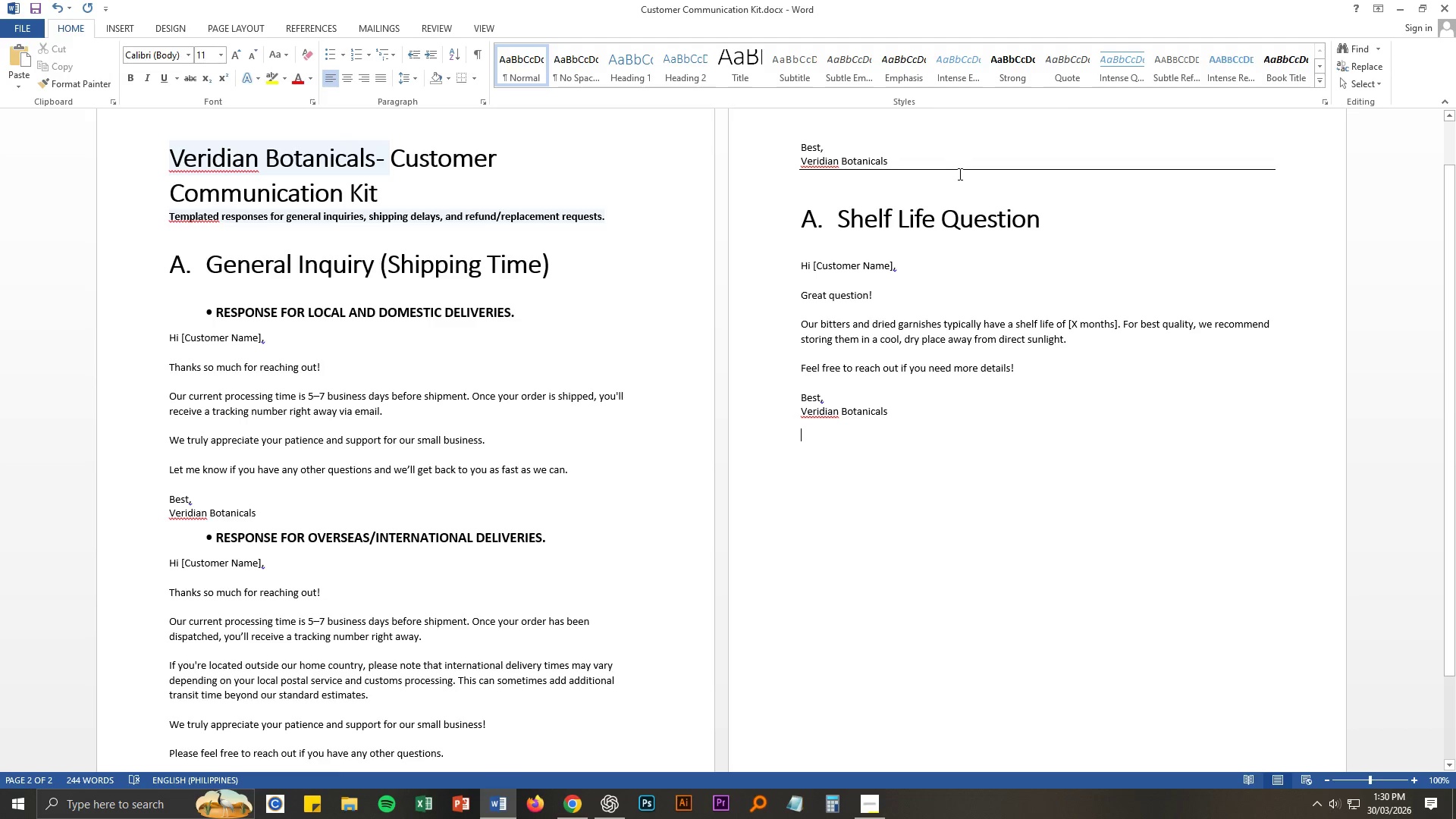 
double_click([959, 173])
 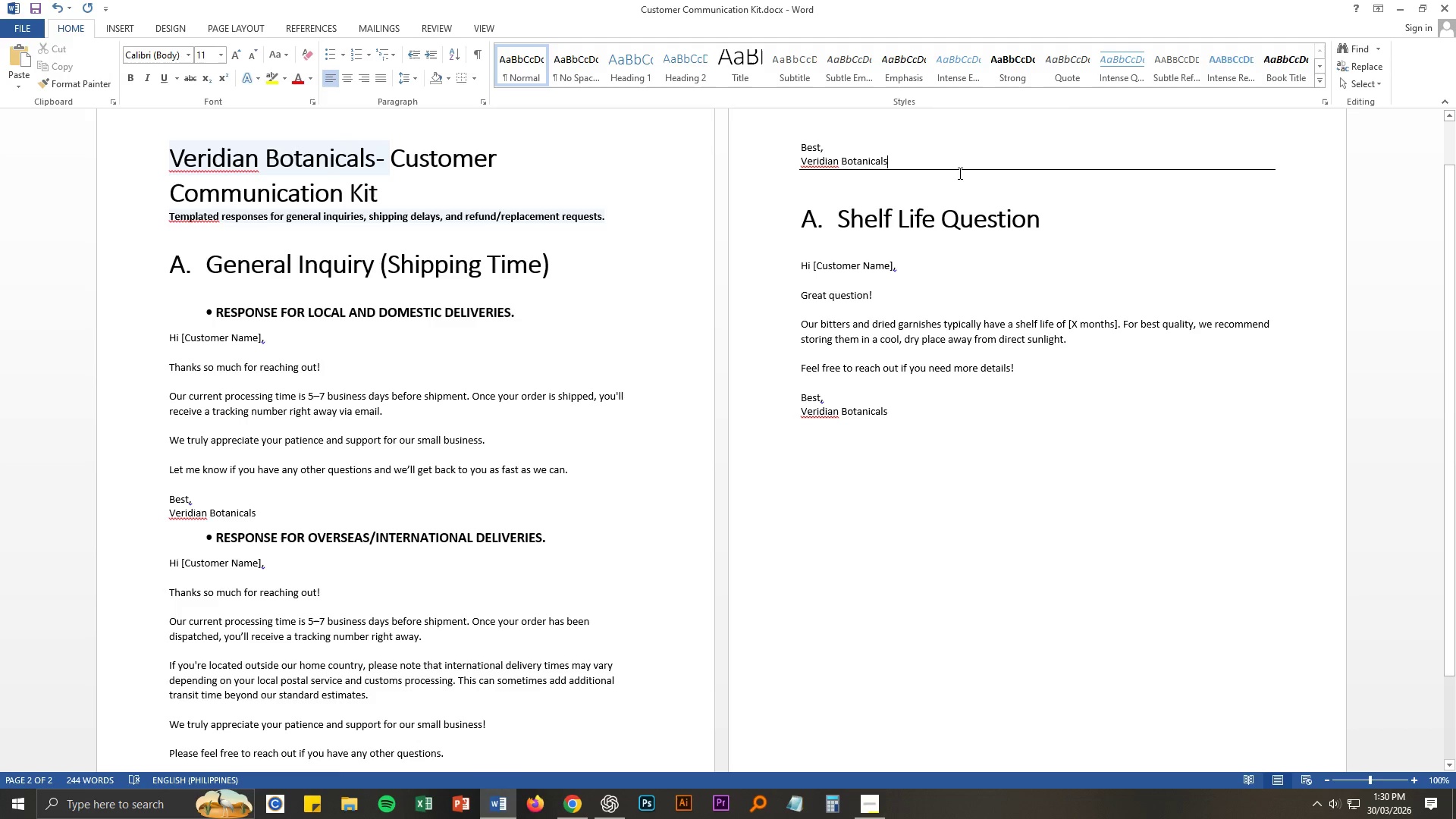 
triple_click([959, 173])
 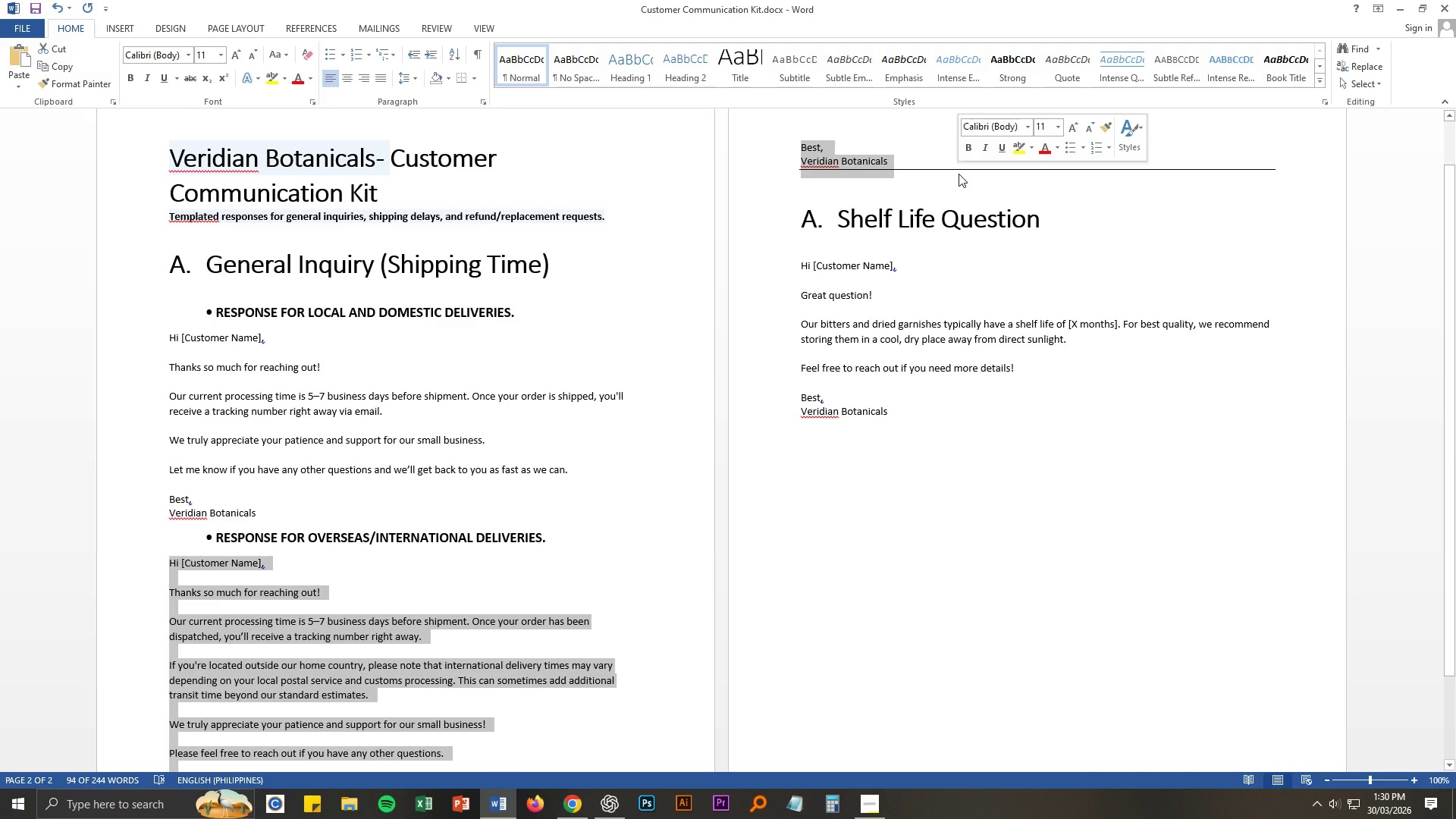 
left_click([959, 174])
 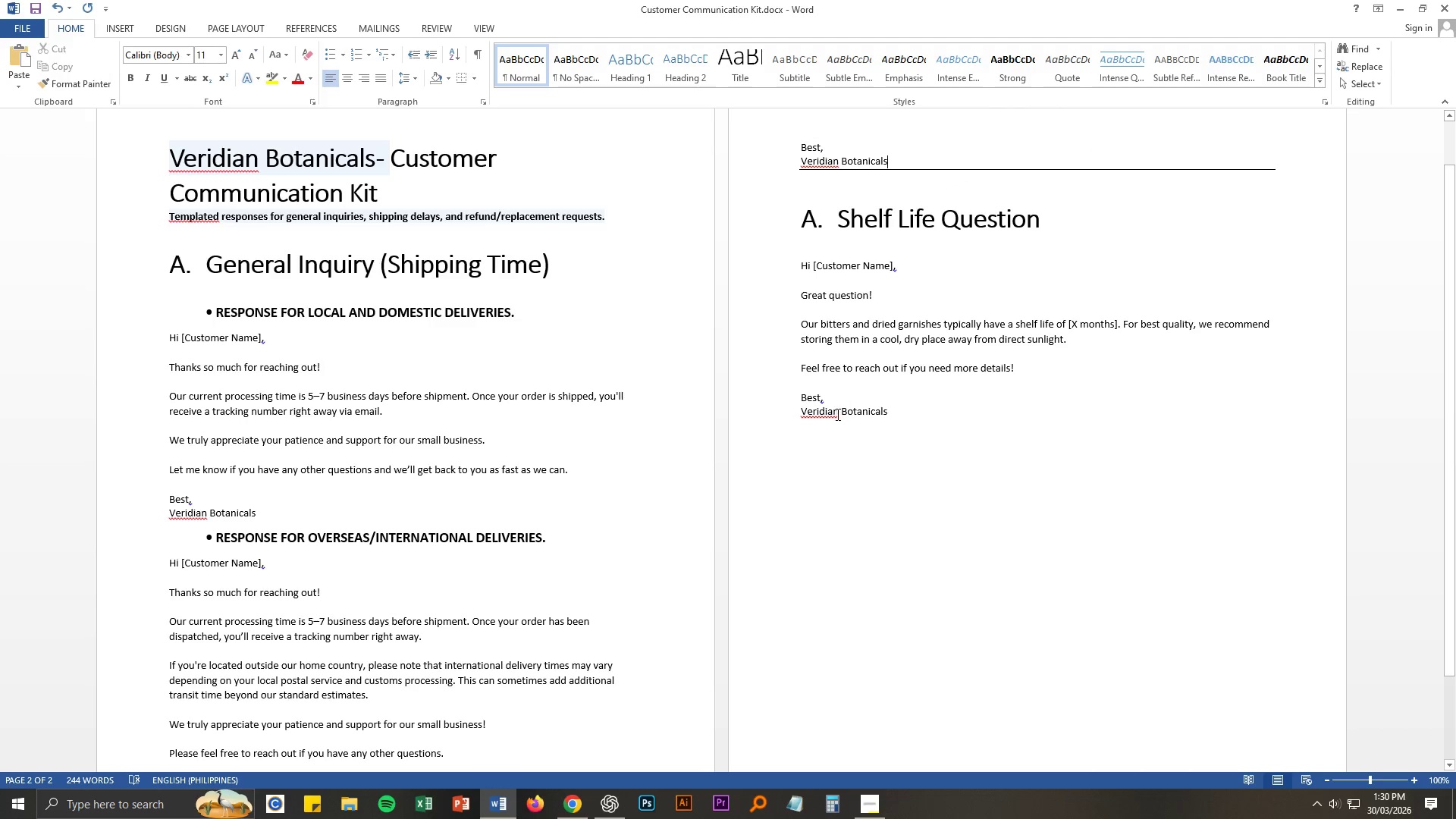 
left_click([835, 444])
 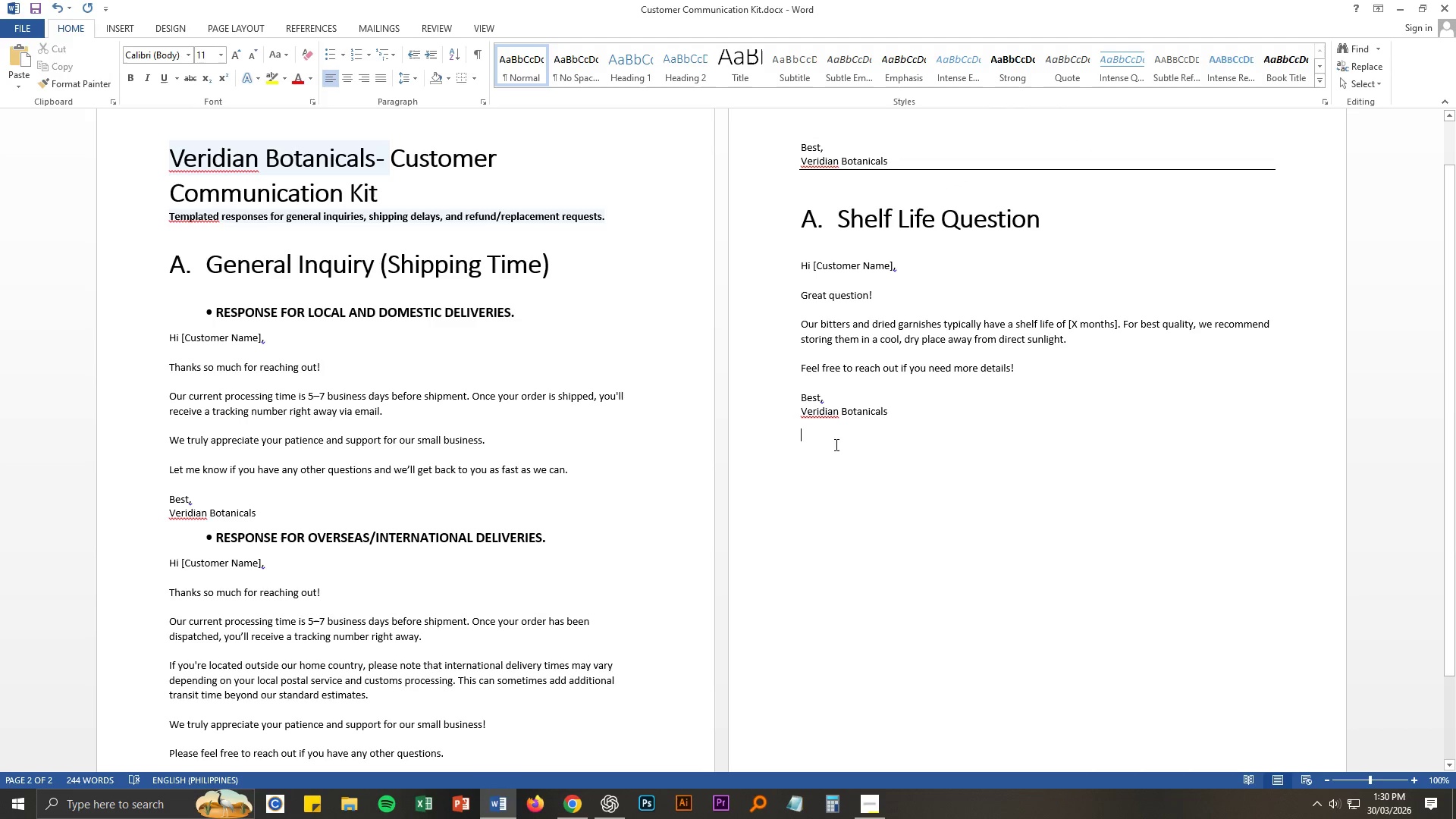 
hold_key(key=NumpadSubtract, duration=1.5)
 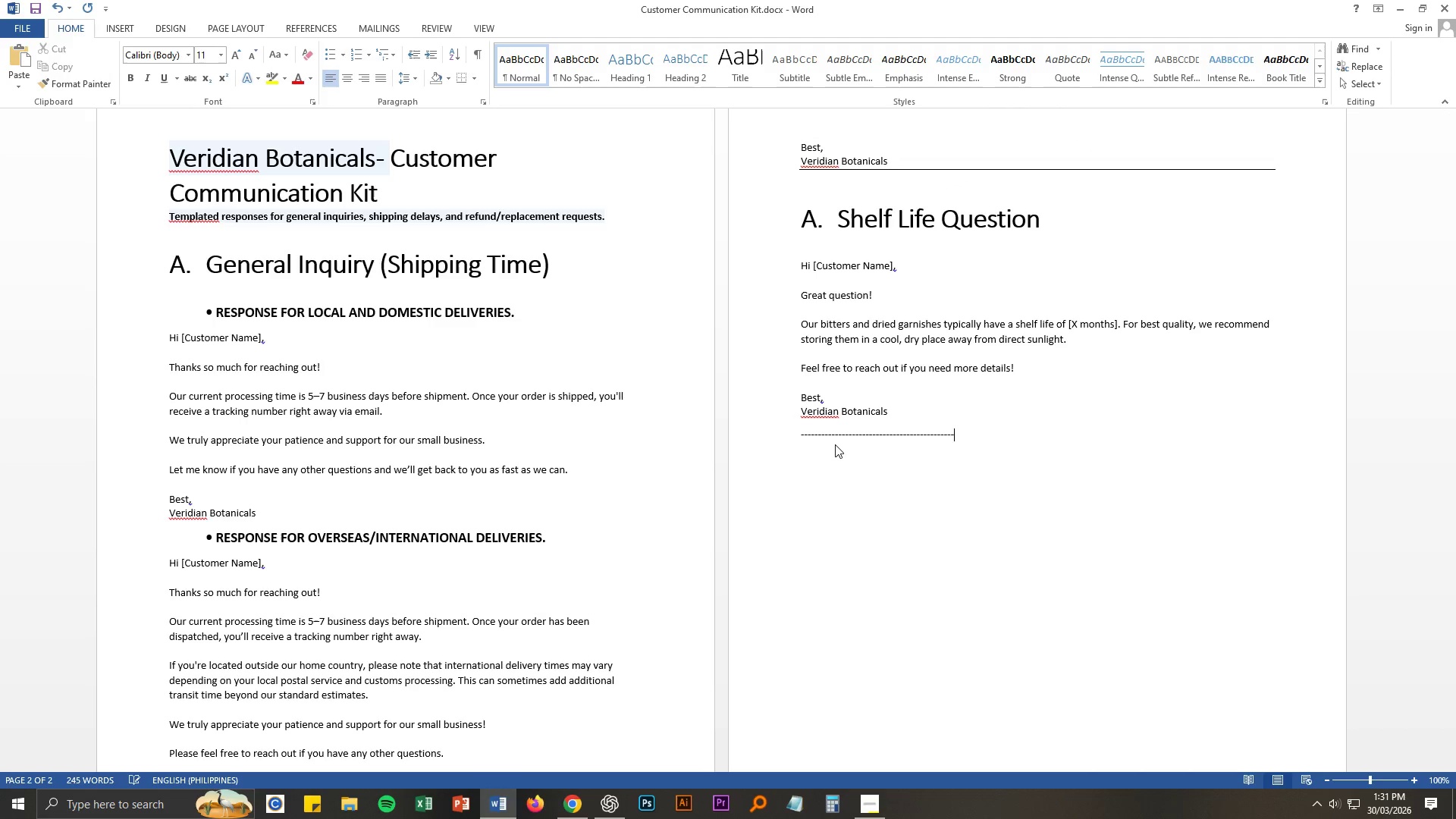 
hold_key(key=NumpadSubtract, duration=1.52)
 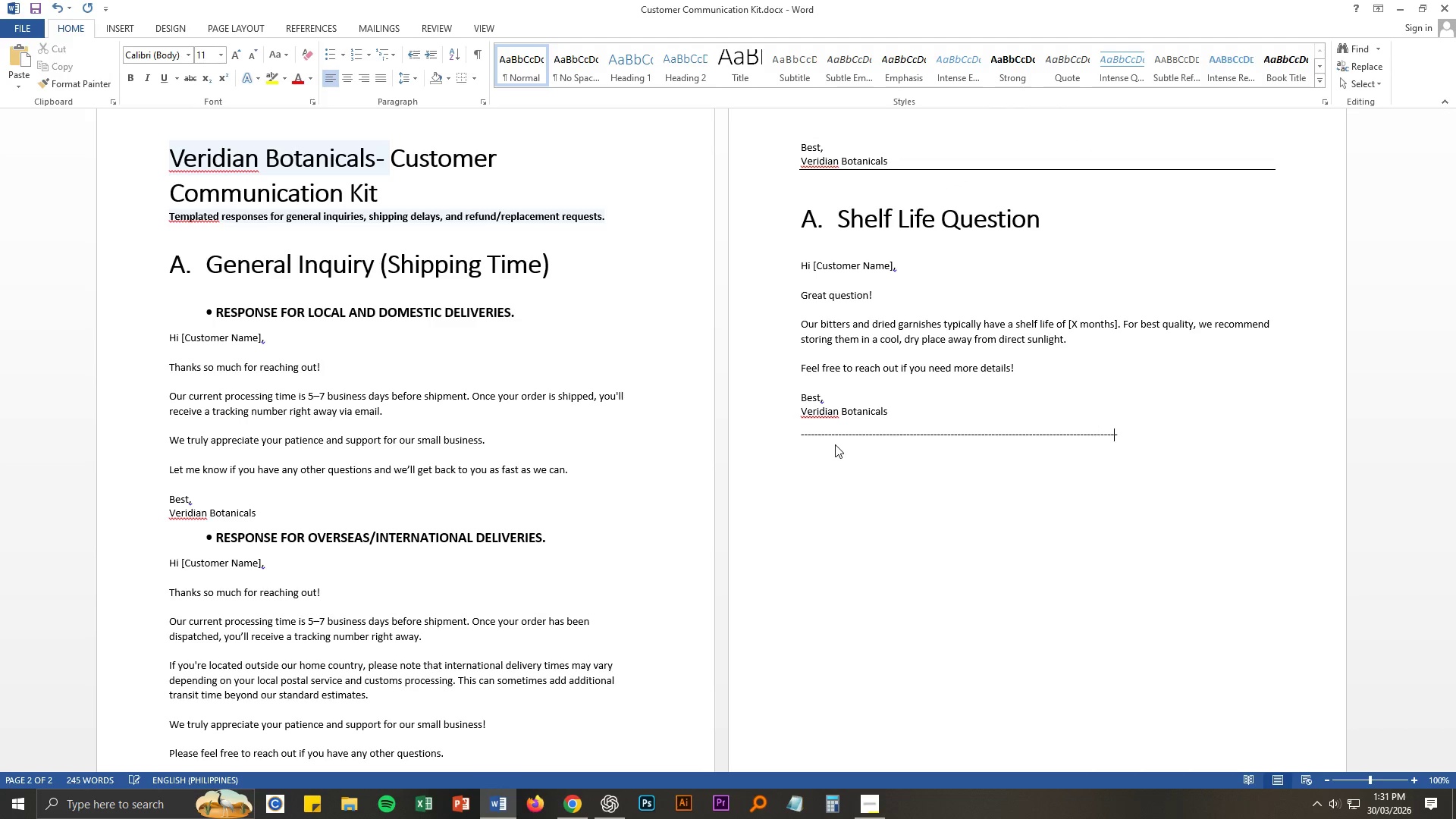 
hold_key(key=NumpadSubtract, duration=1.53)
 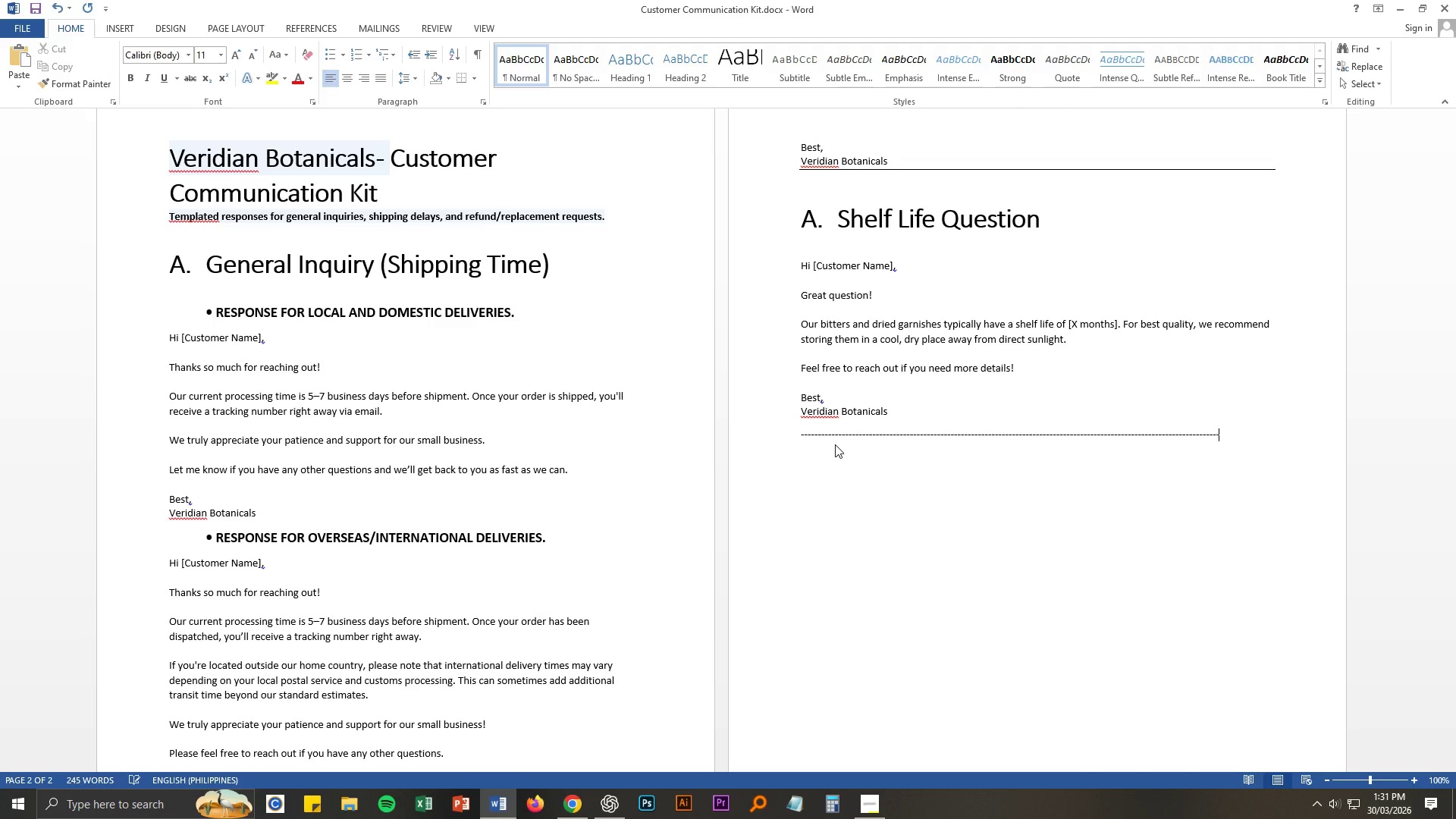 
key(NumpadSubtract)
 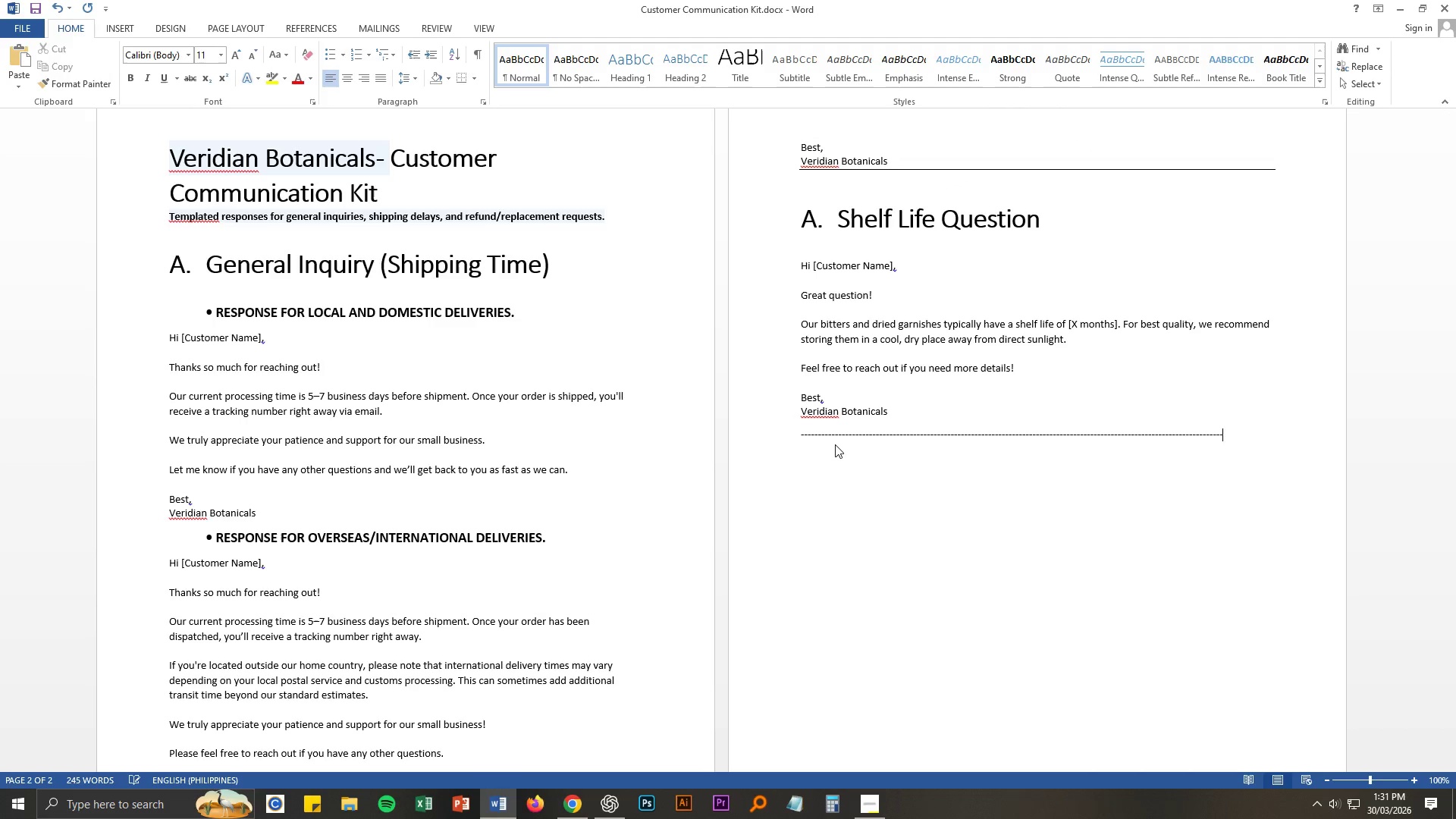 
key(NumpadSubtract)
 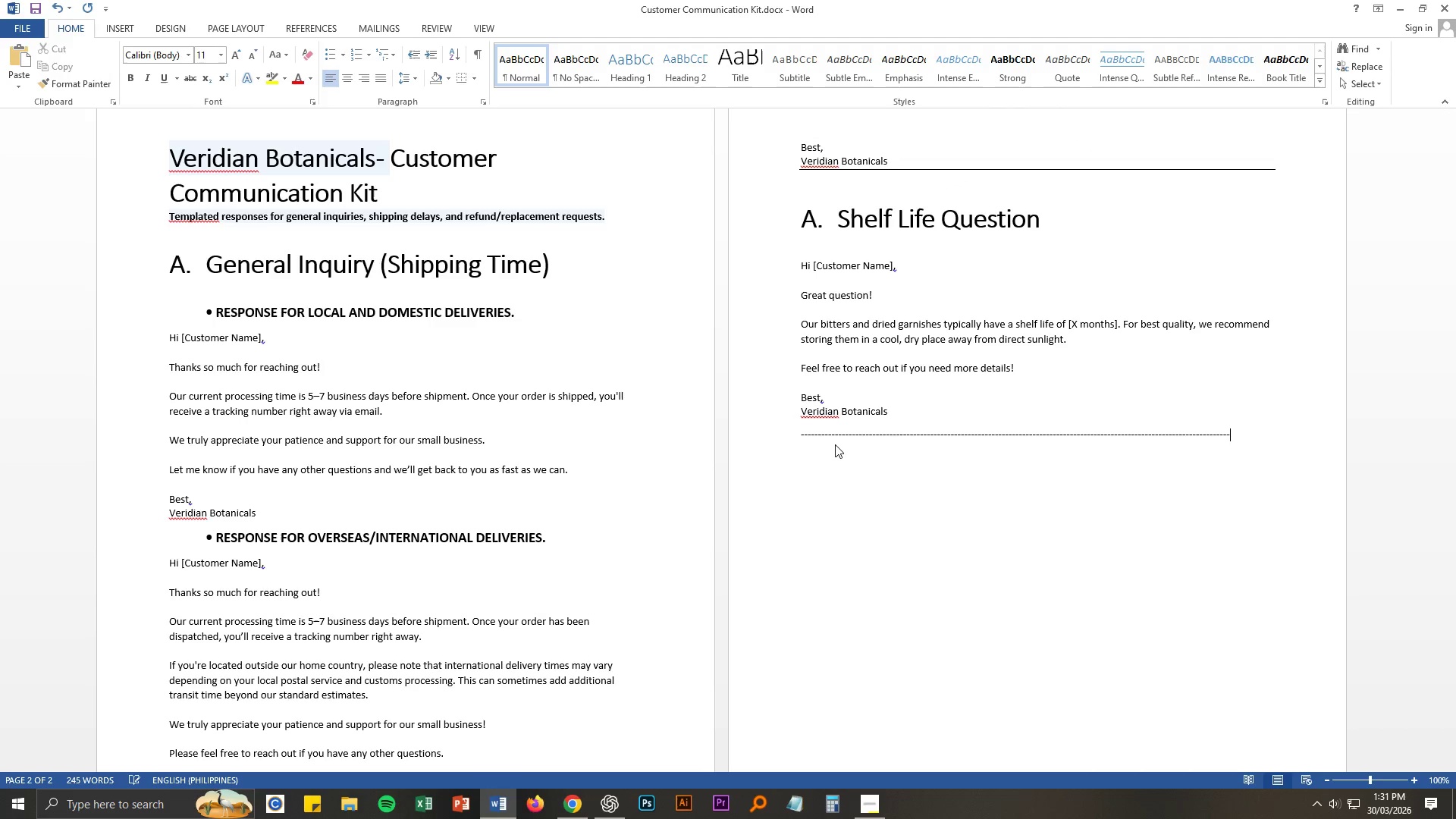 
hold_key(key=NumpadSubtract, duration=0.92)
 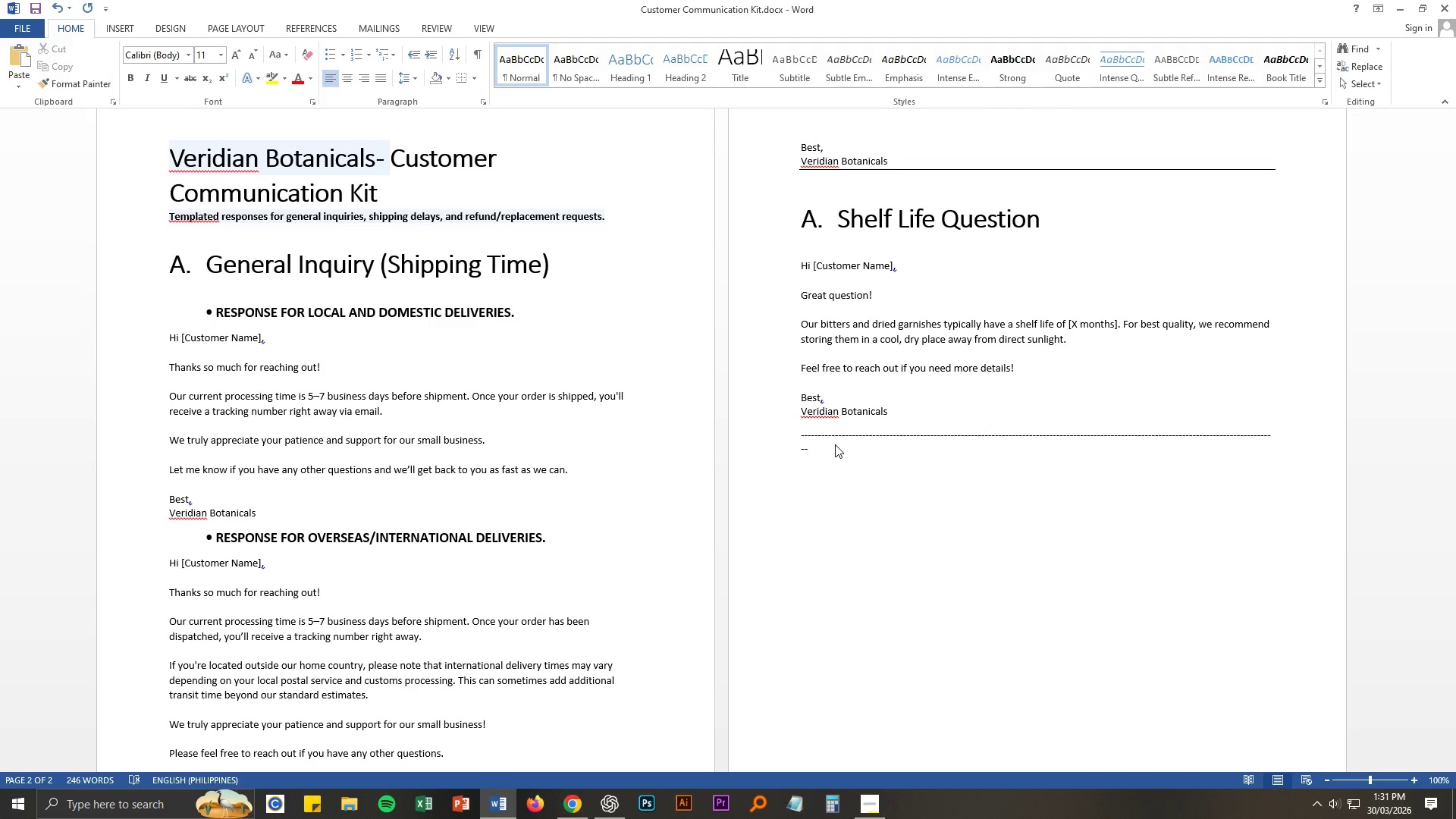 
key(Backspace)
 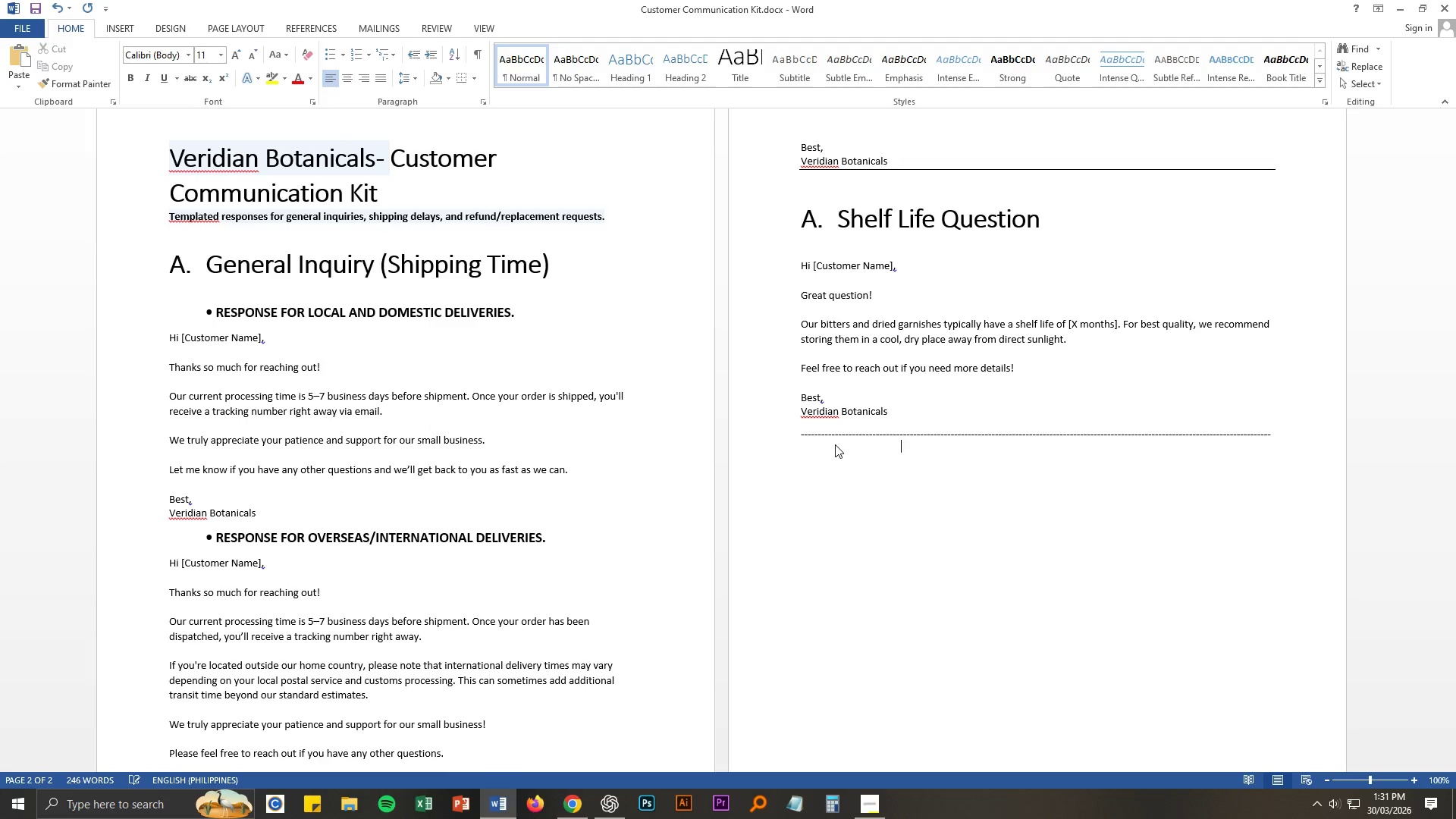 
key(Backspace)
 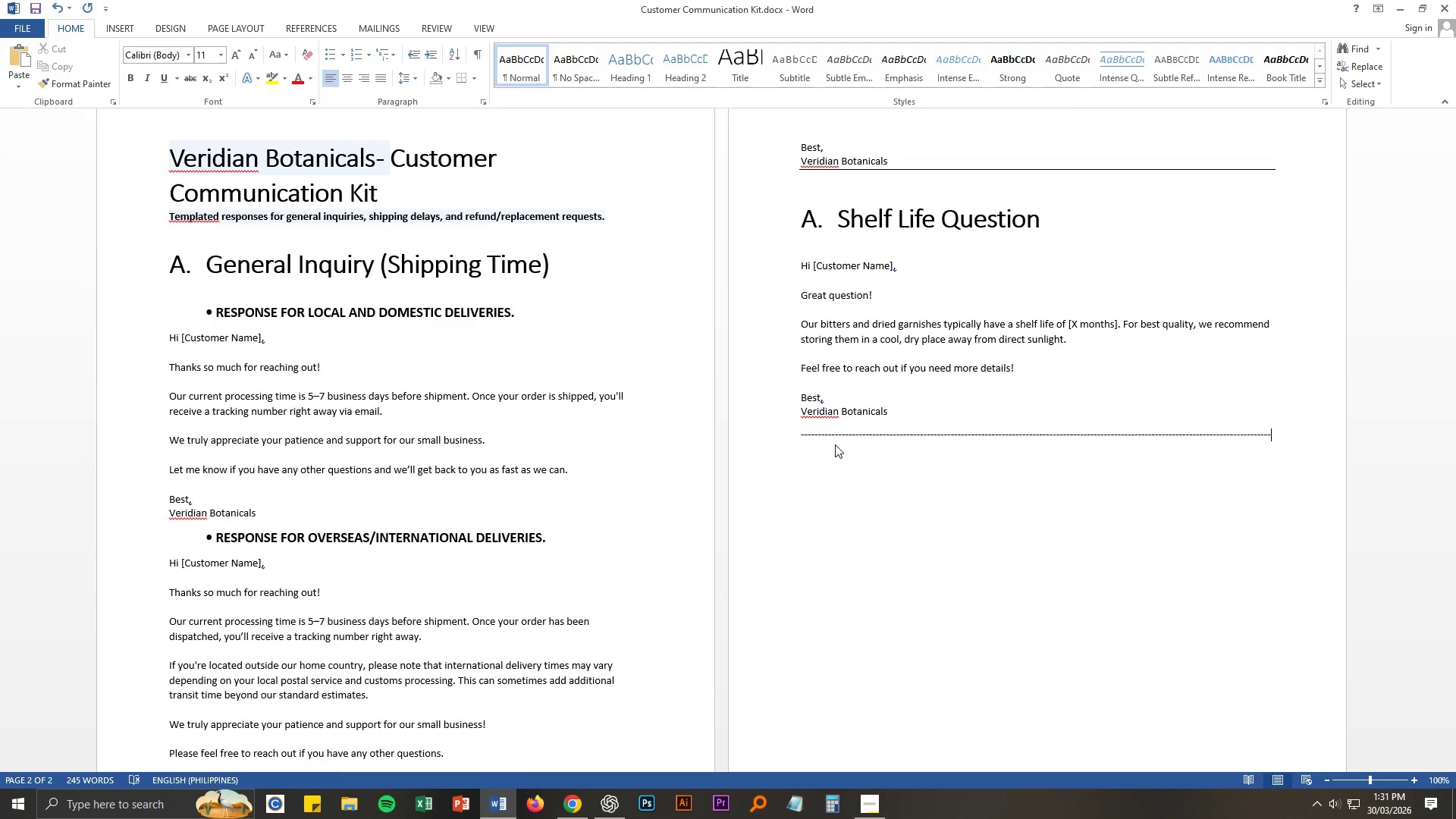 
key(Enter)
 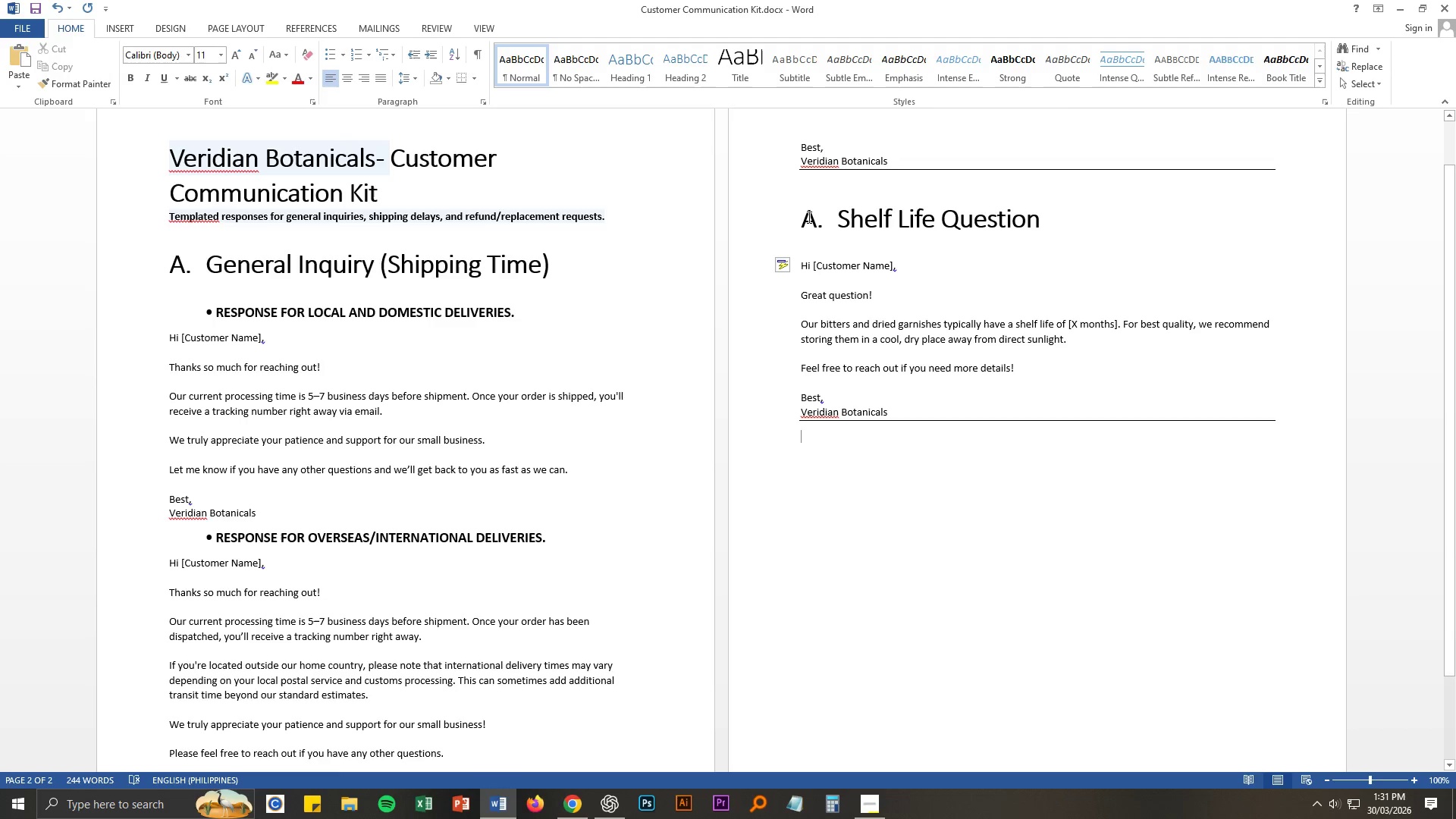 
left_click([817, 218])
 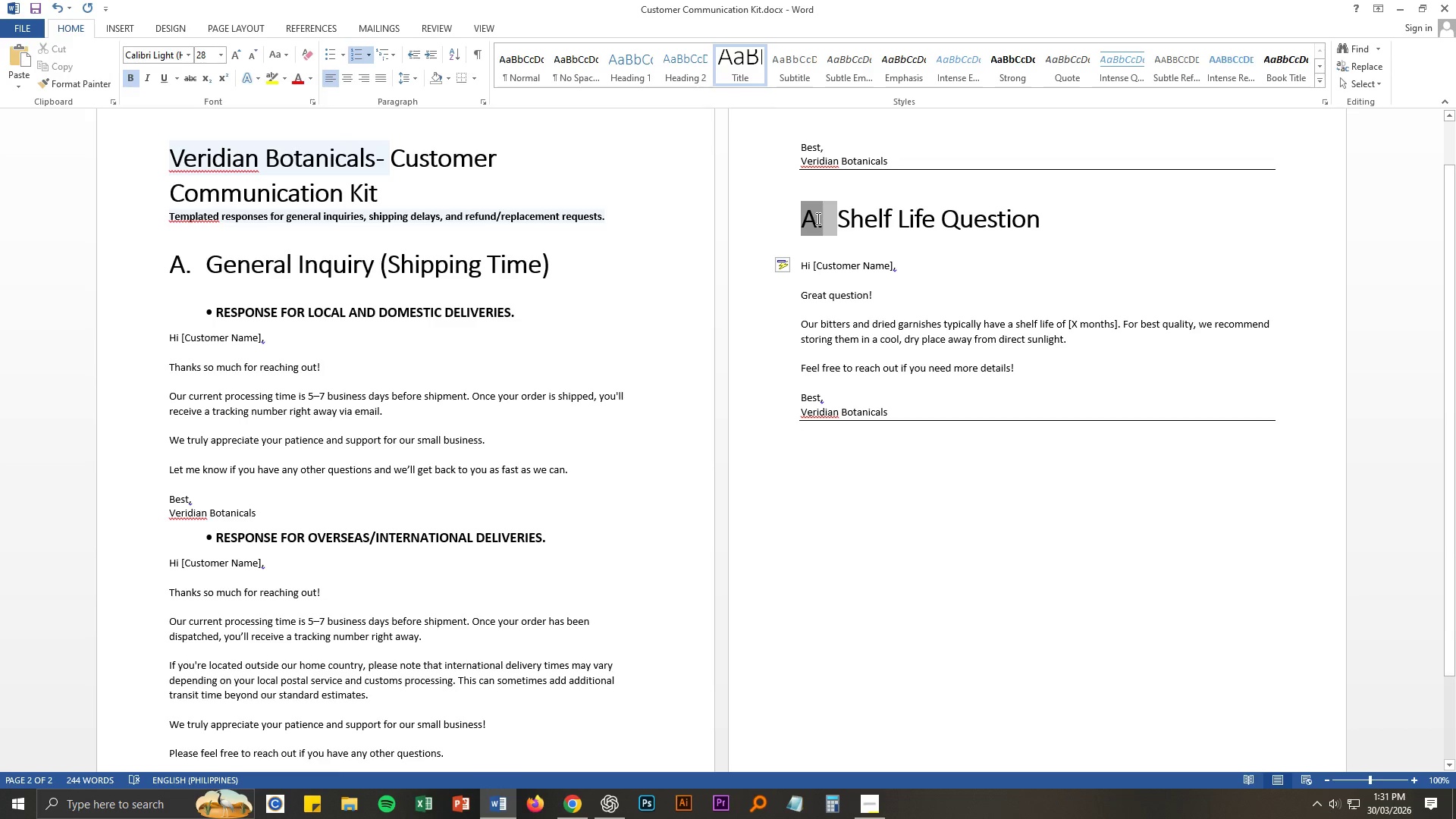 
key(Shift+ShiftLeft)
 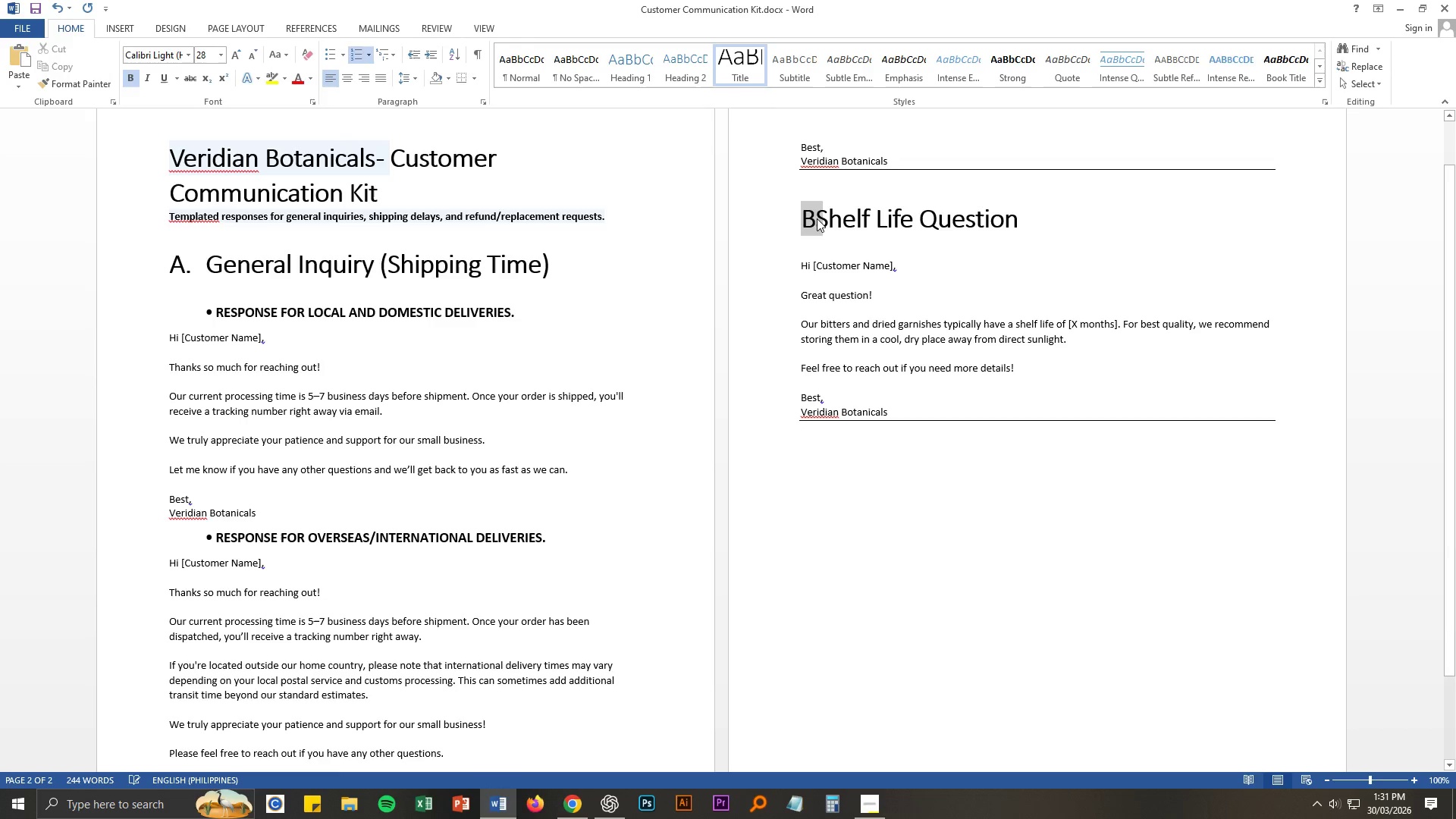 
key(Shift+B)
 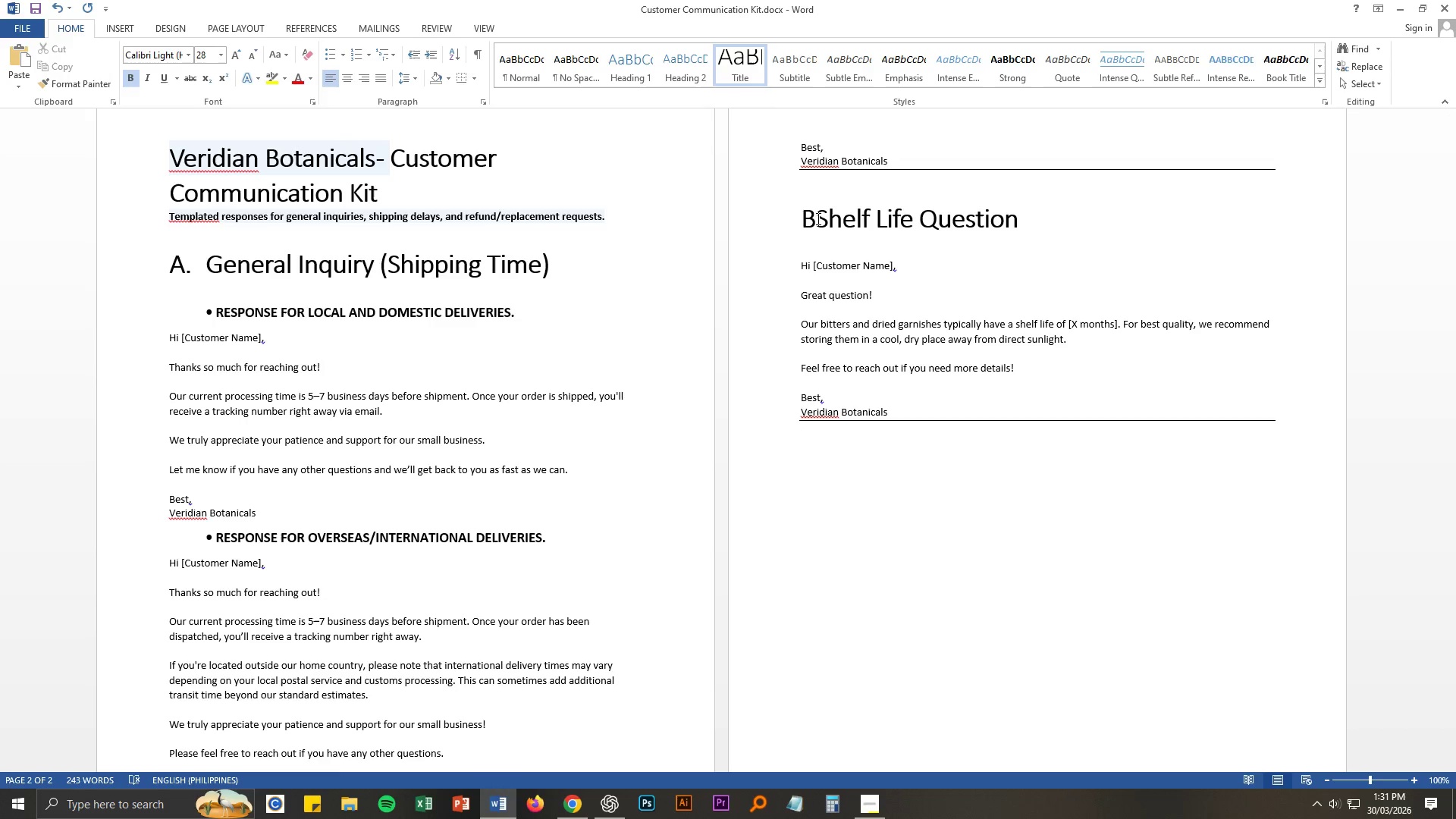 
key(NumpadDecimal)
 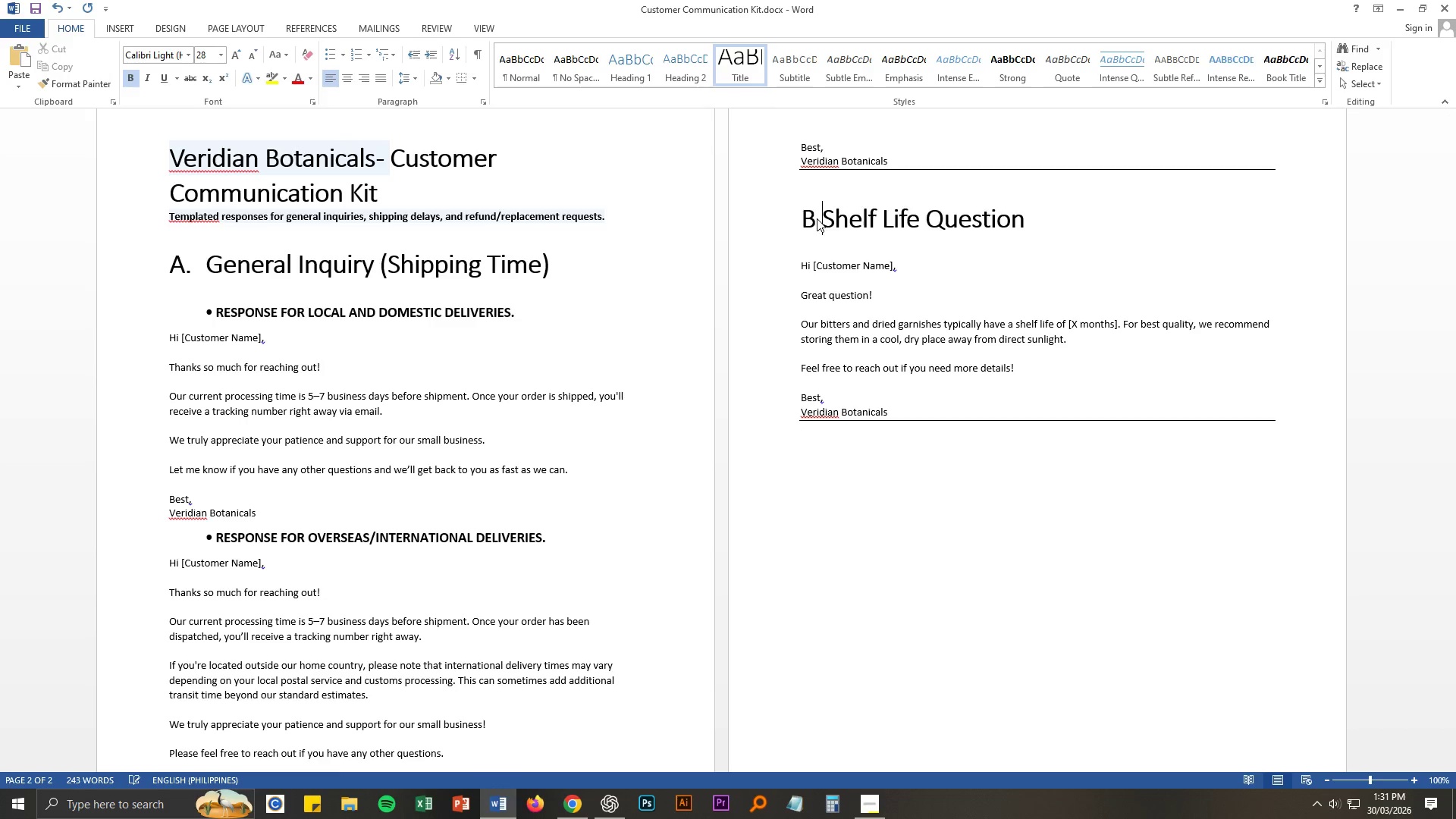 
key(Space)
 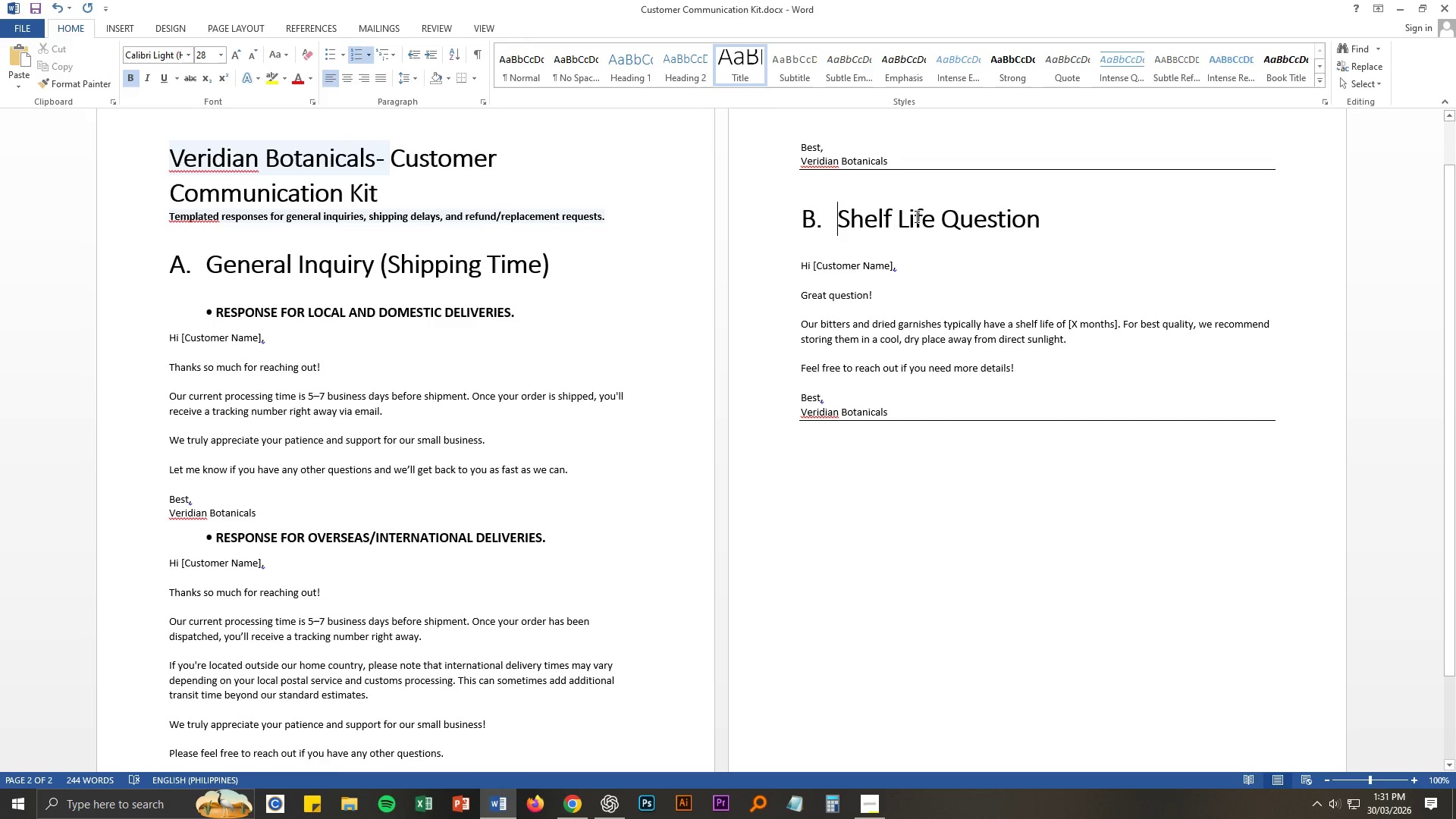 
double_click([918, 222])
 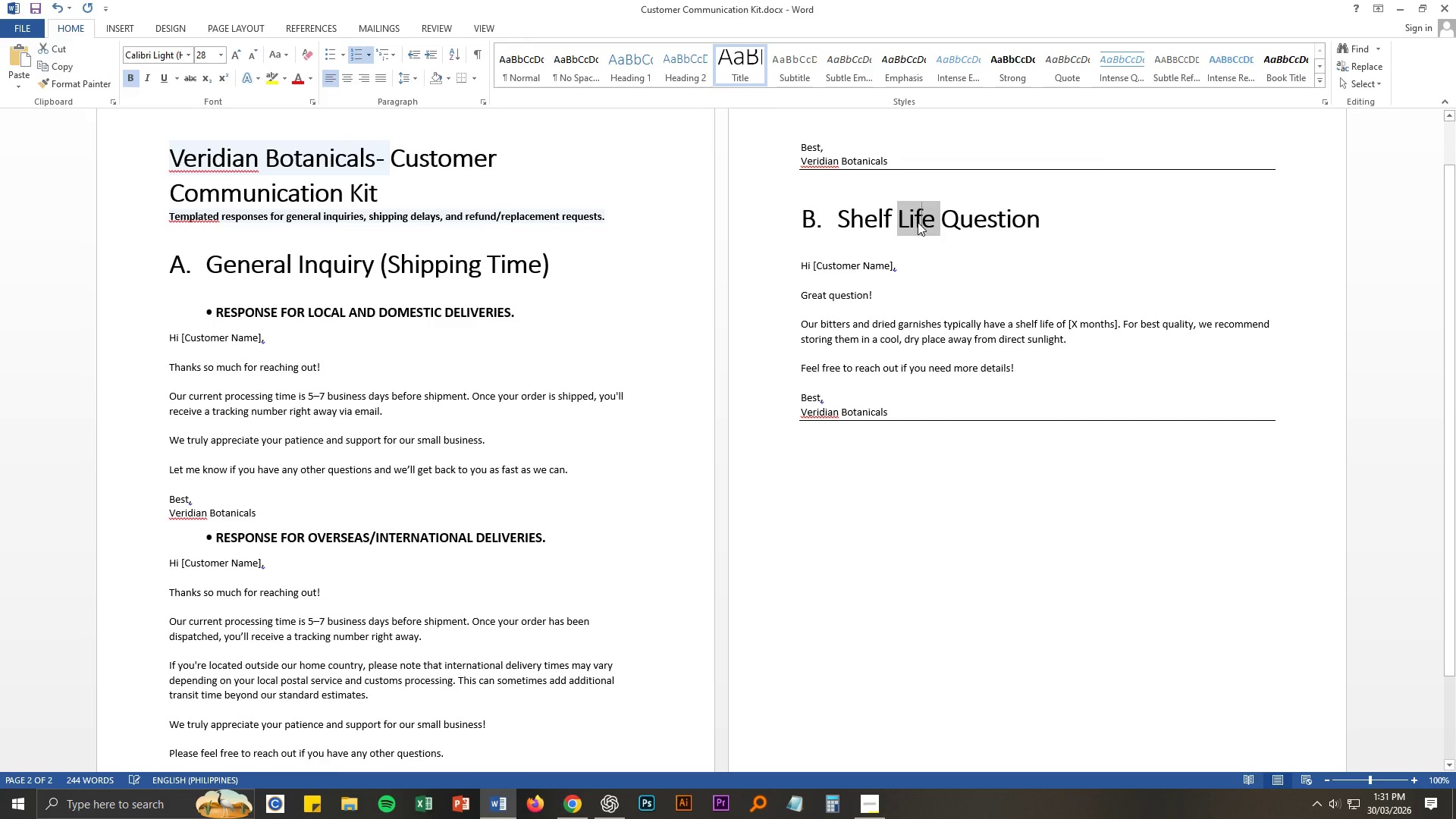 
triple_click([918, 222])
 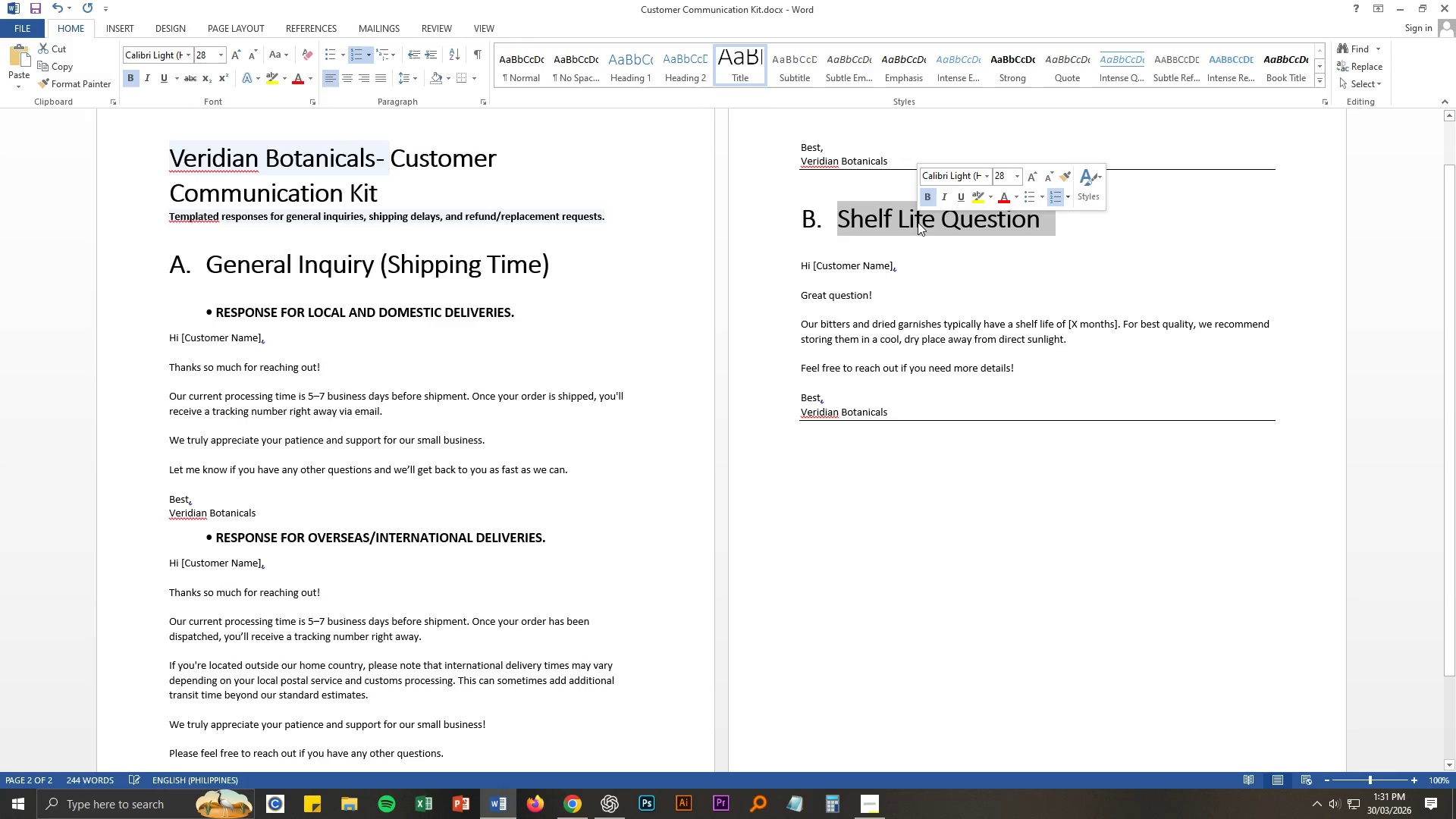 
key(Control+C)
 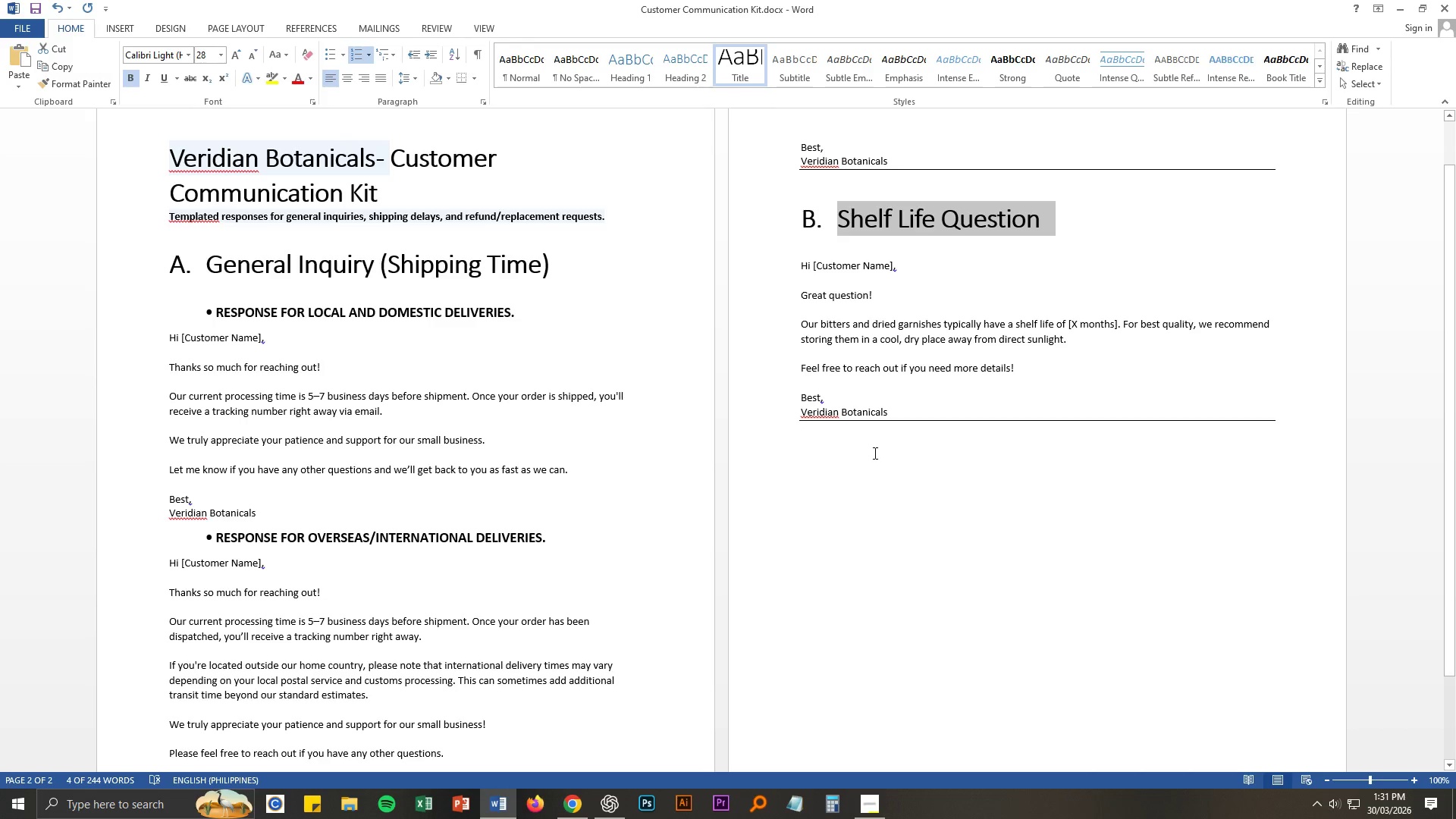 
left_click([874, 453])
 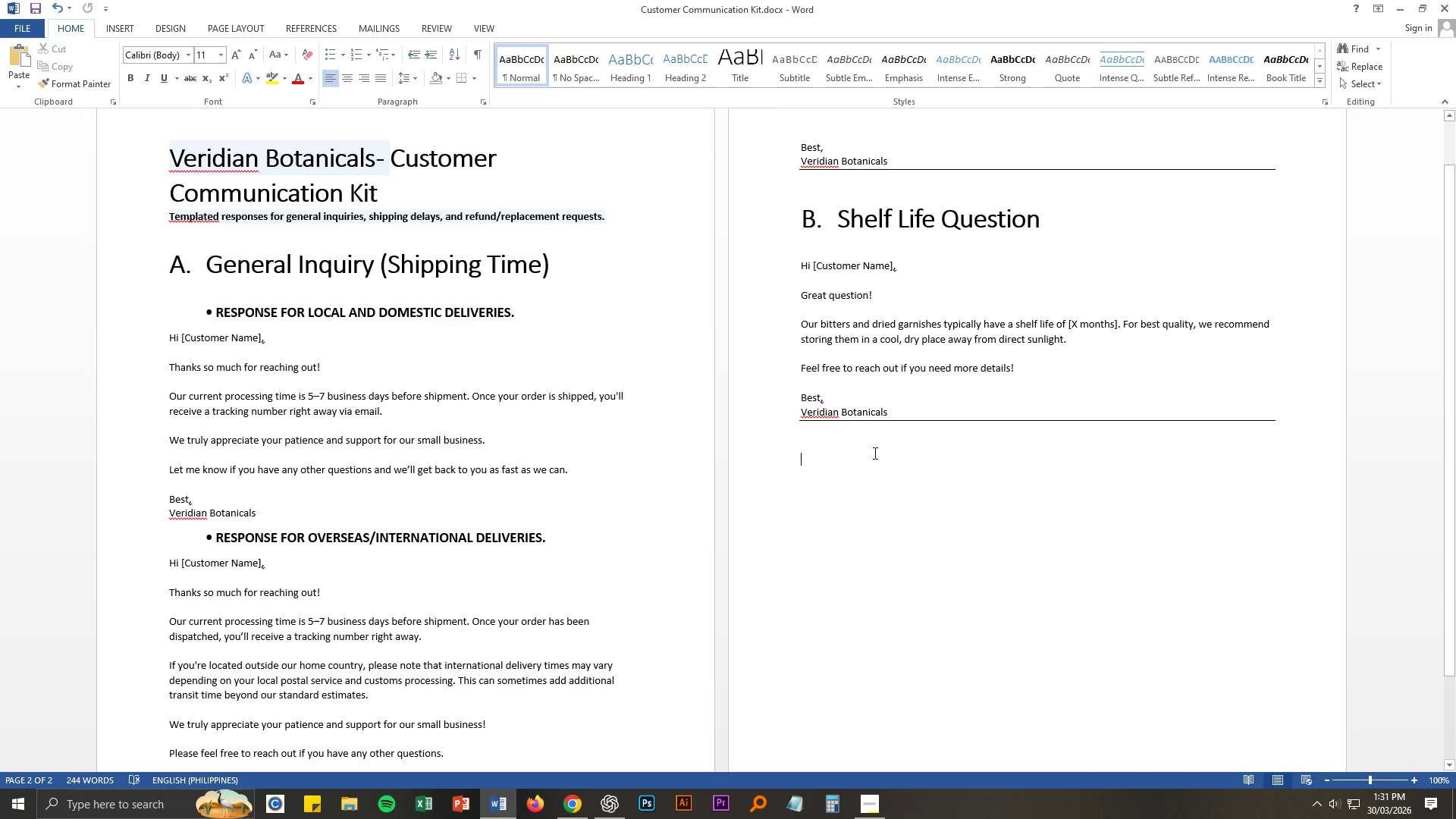 
key(Control+ControlLeft)
 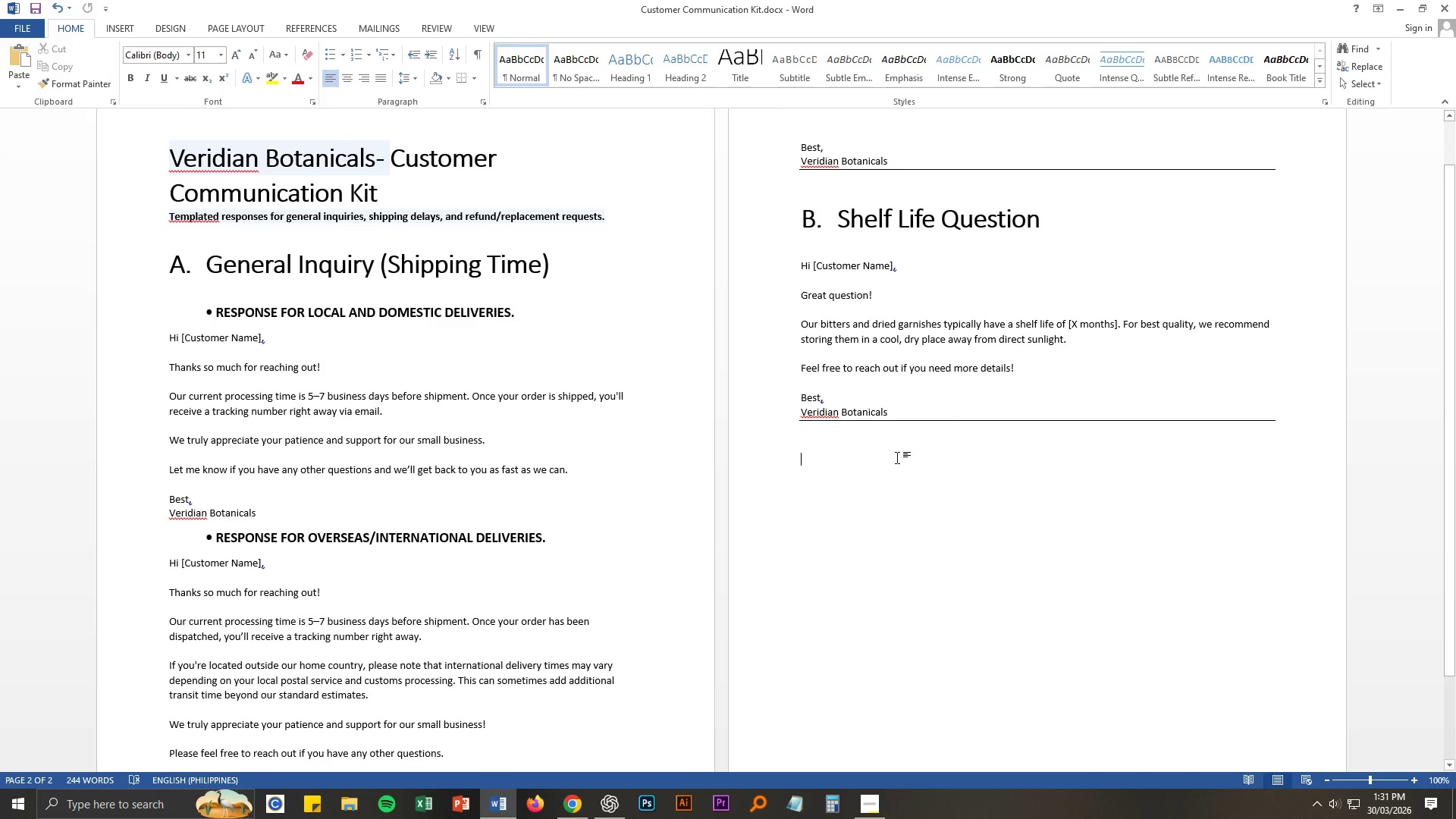 
key(Control+V)
 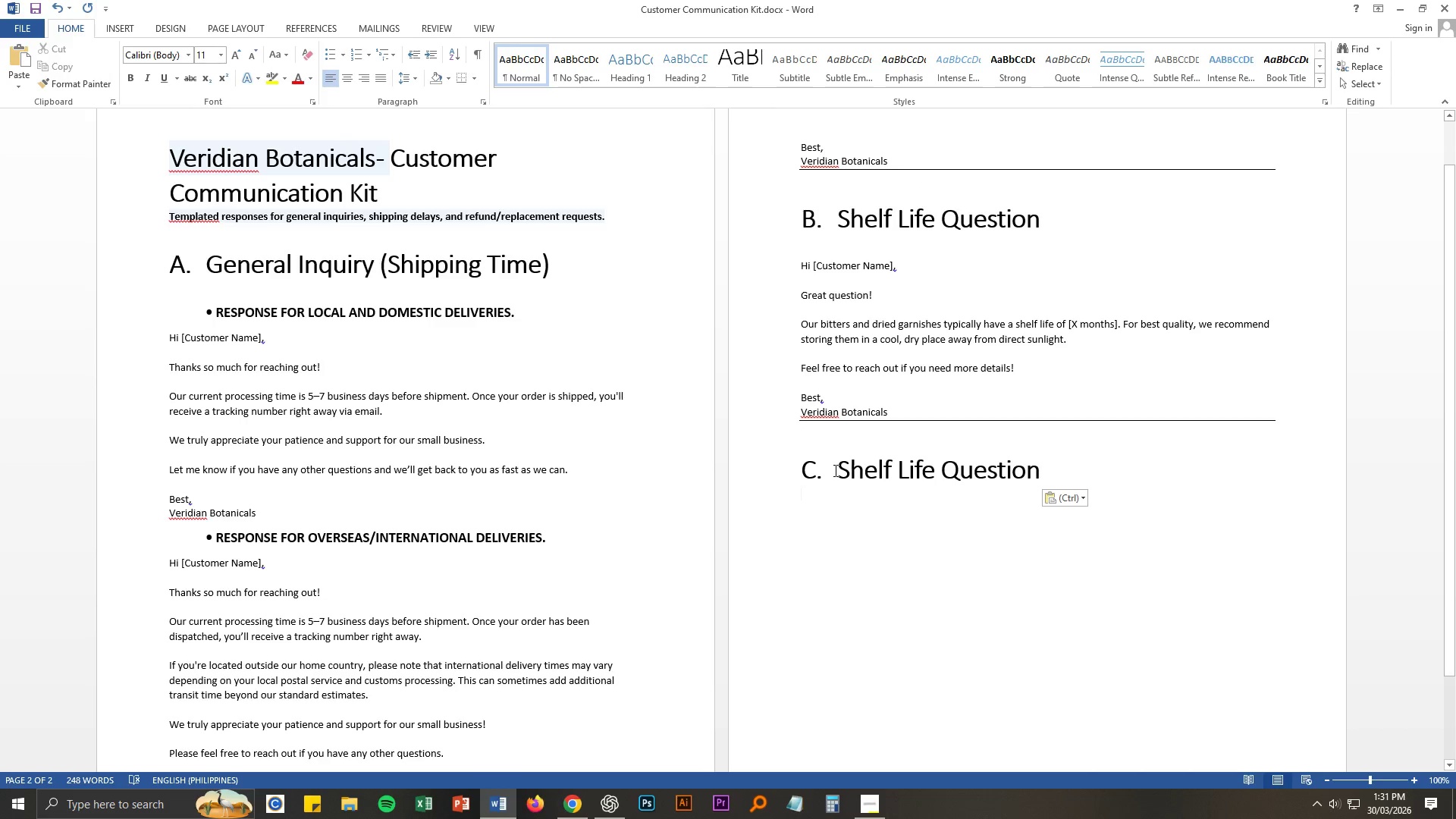 
left_click_drag(start_coordinate=[836, 470], to_coordinate=[1048, 474])
 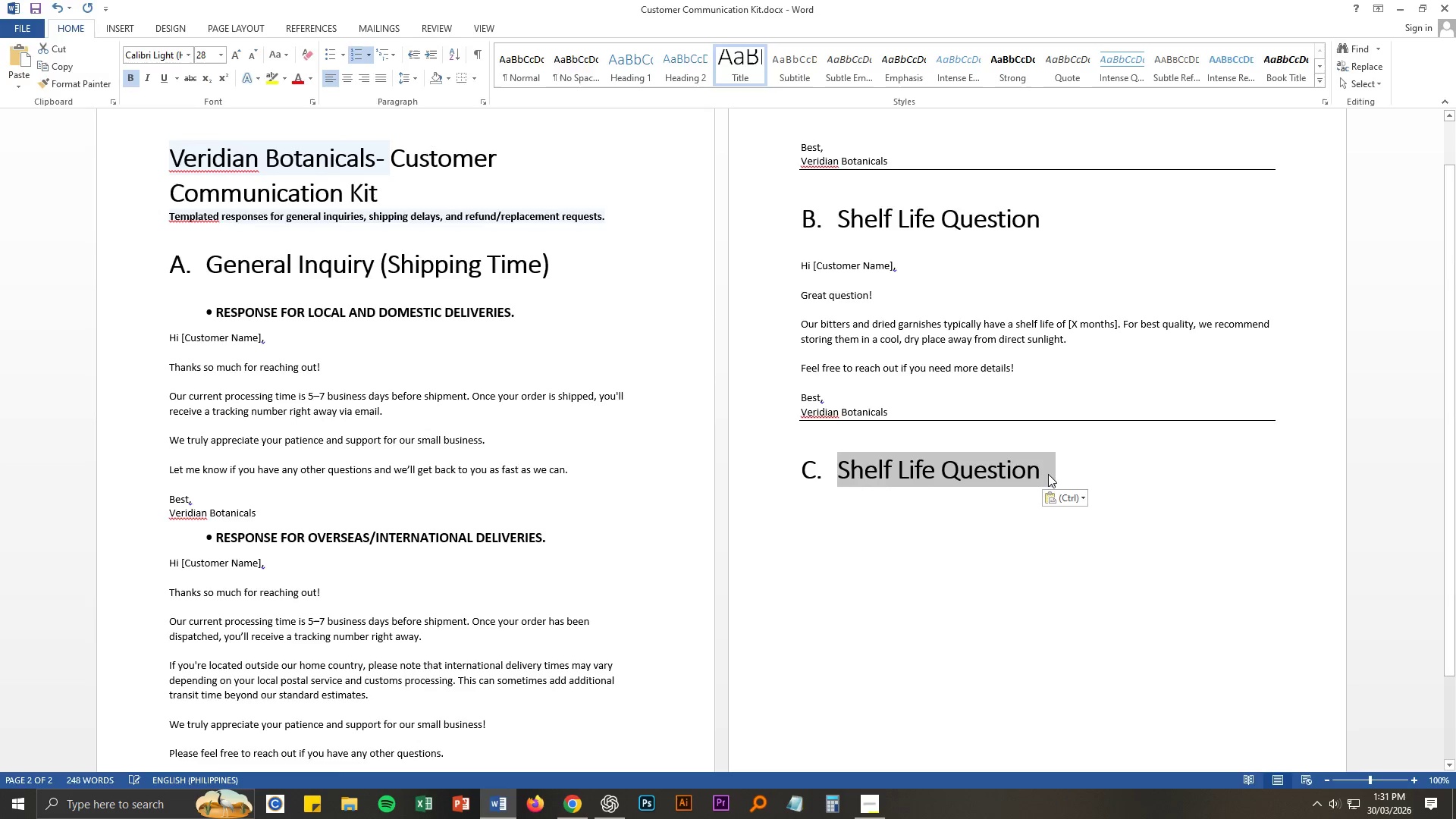 
key(Alt+AltLeft)
 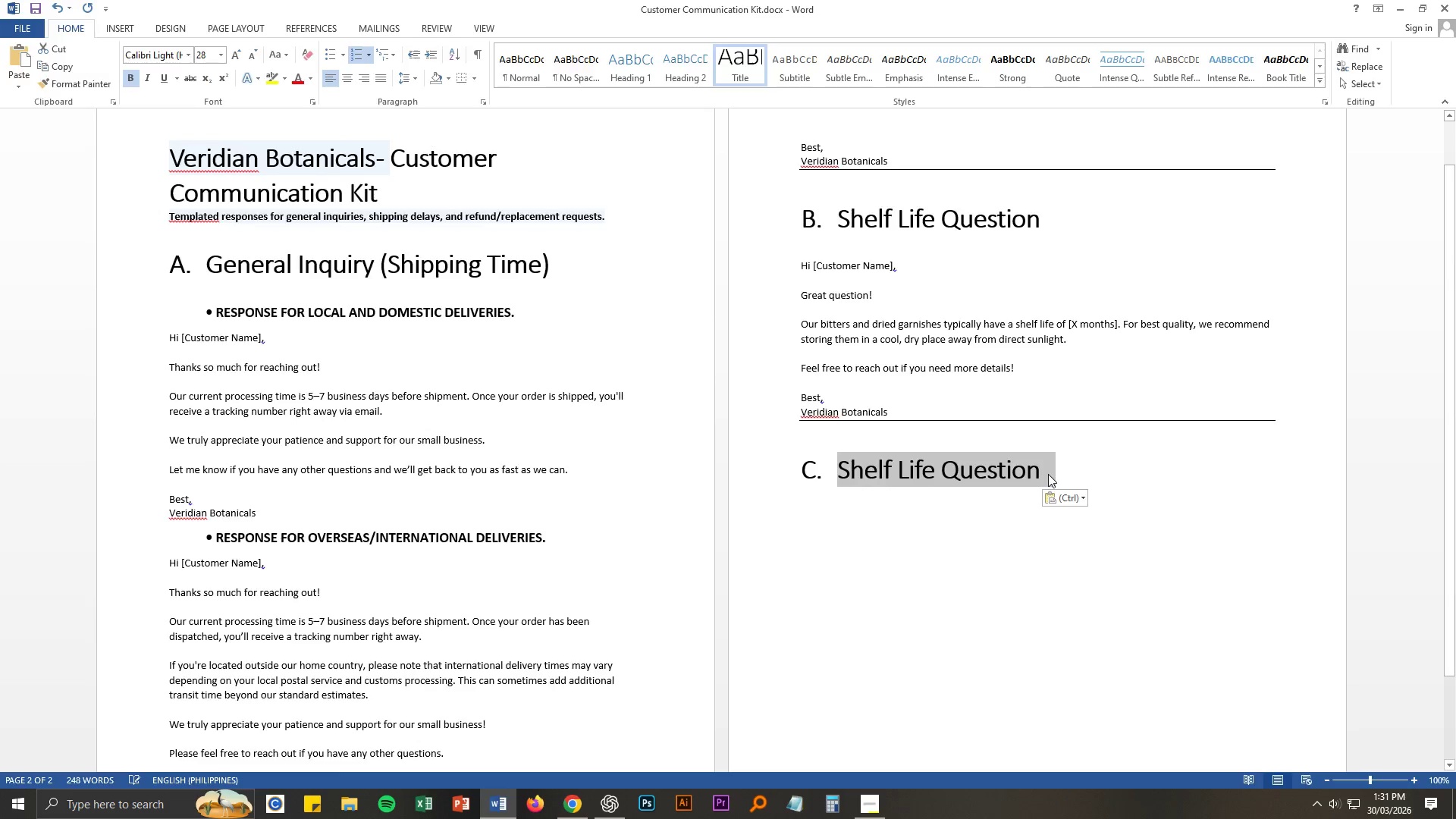 
key(Alt+Tab)